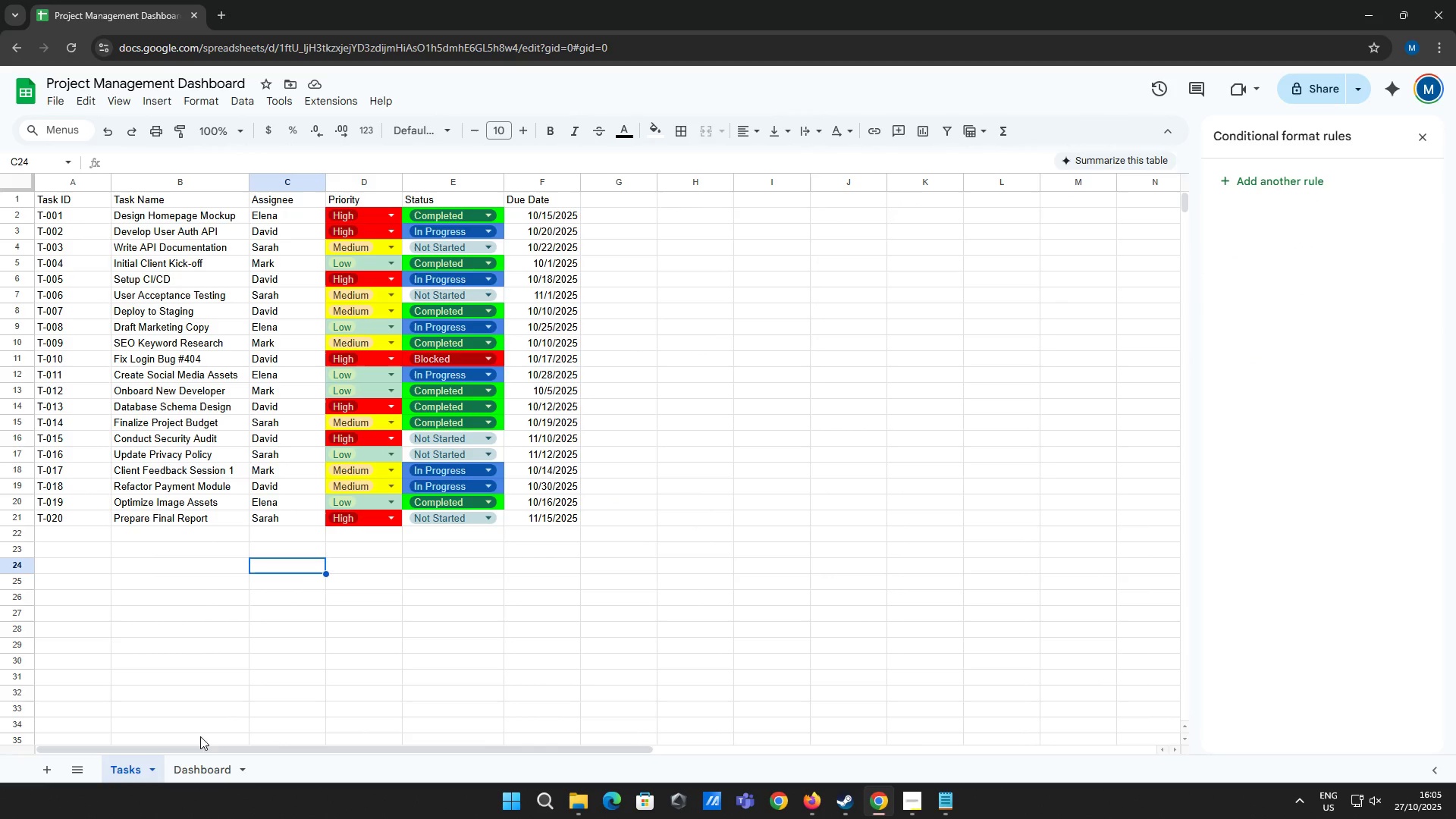 
left_click([200, 761])
 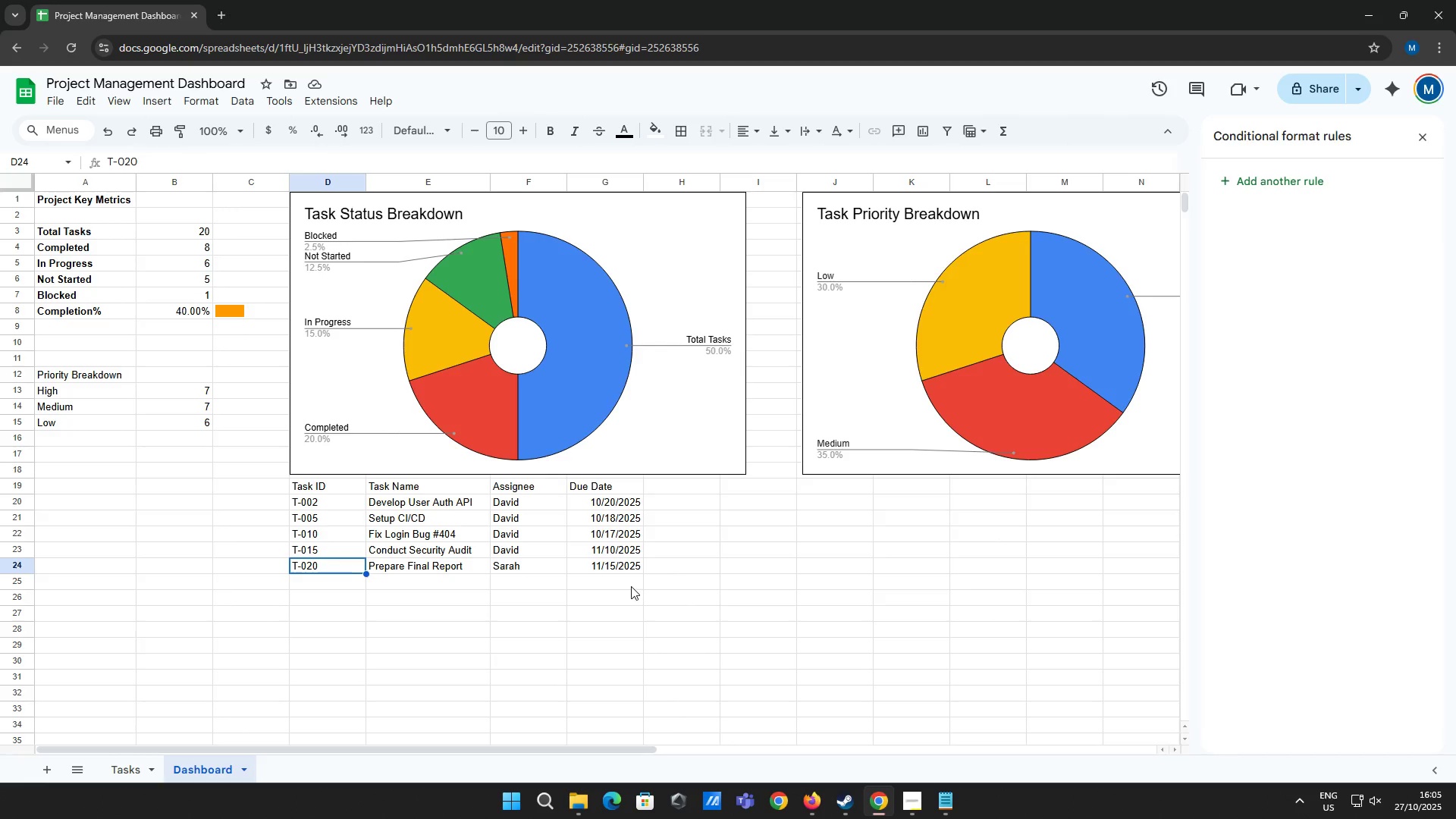 
wait(12.34)
 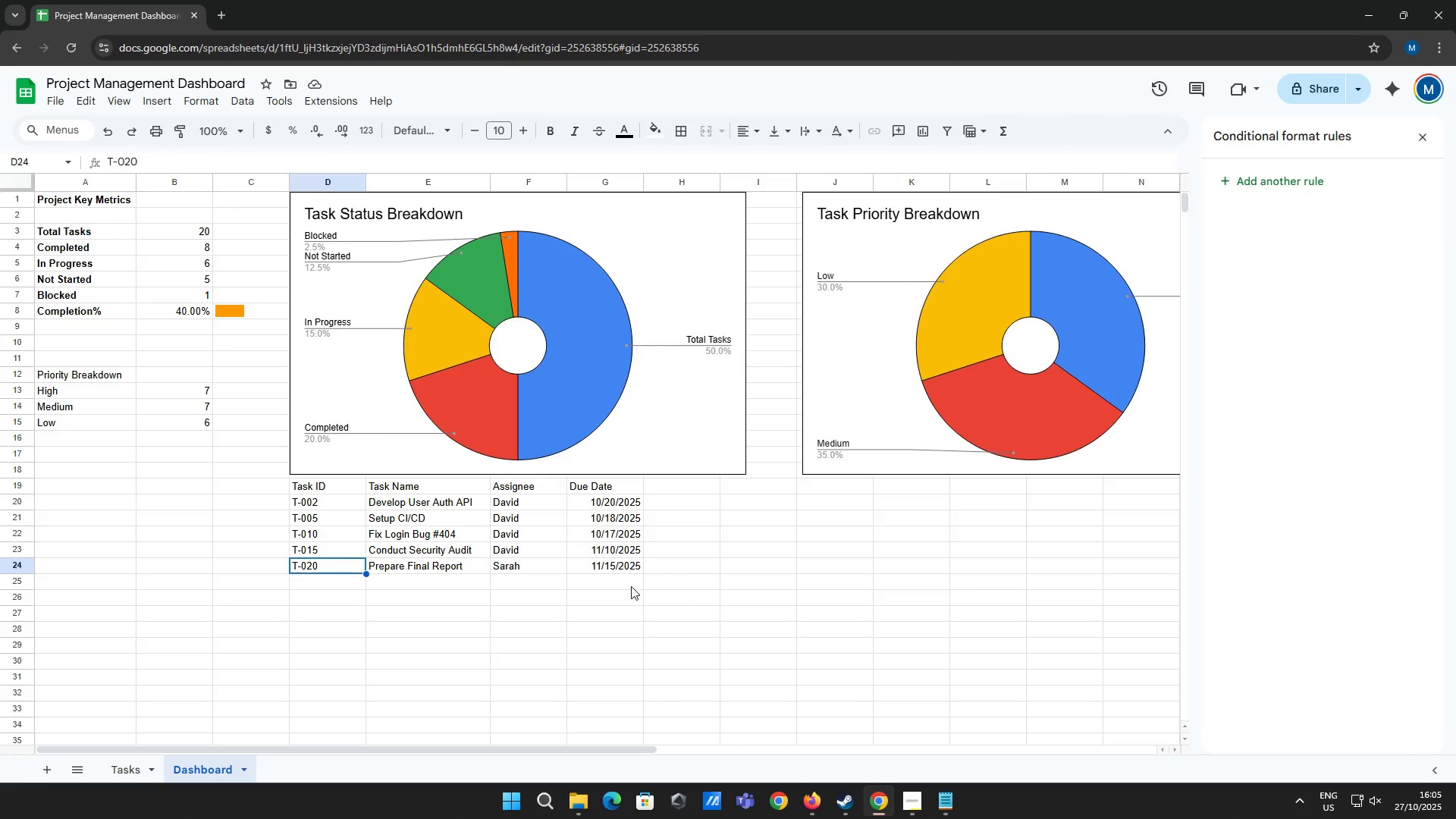 
left_click([130, 761])
 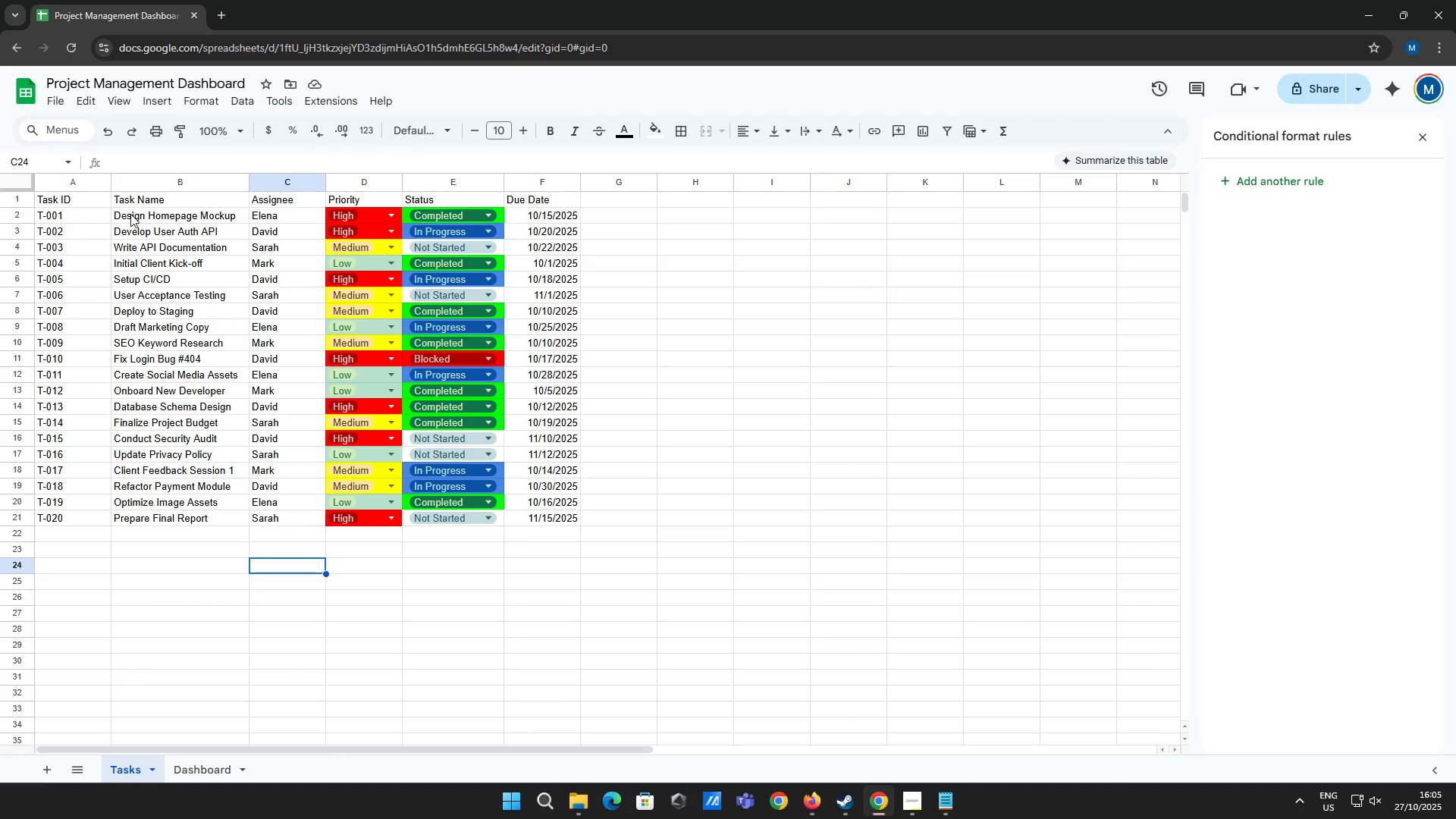 
wait(6.82)
 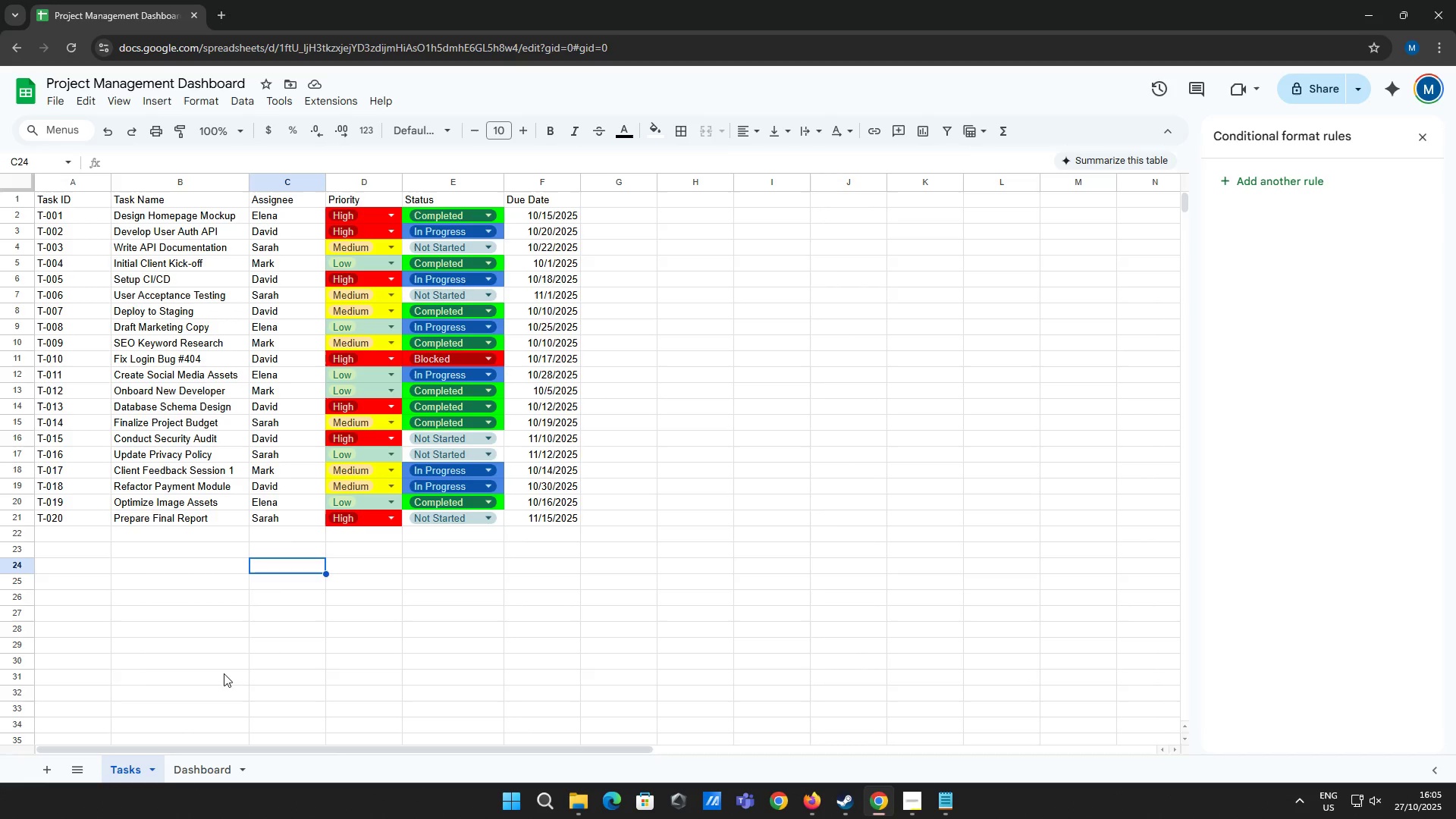 
left_click([946, 807])
 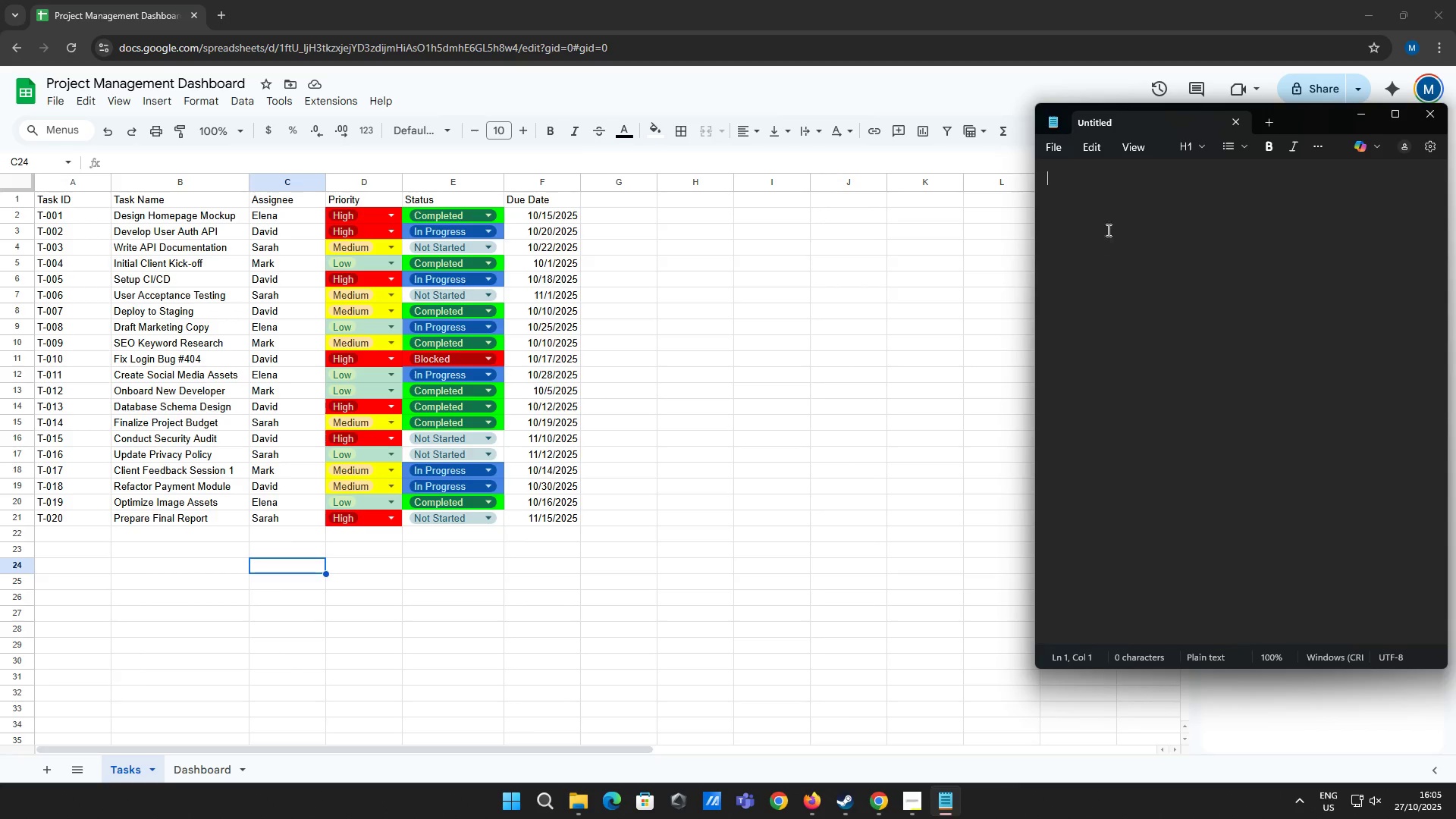 
left_click([1108, 228])
 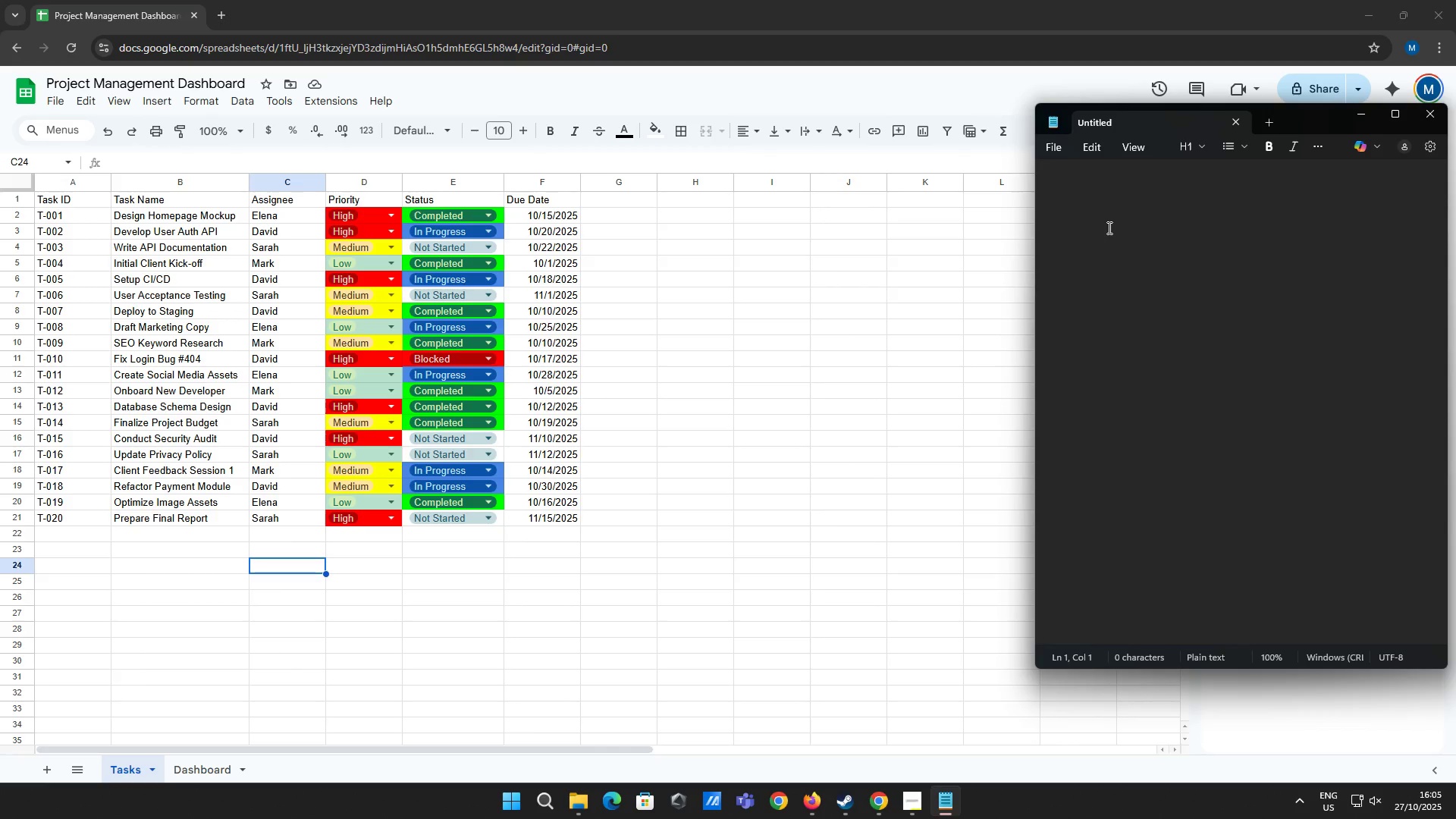 
type(now we ha)
key(Backspace)
type(i have confirmed that the populta)
key(Backspace)
key(Backspace)
type(ated cells has called teh)
key(Backspace)
key(Backspace)
type(he correct tasks, now i will continue to r)
key(Backspace)
type(provde)
key(Backspace)
key(Backspace)
type(de)
key(Backspace)
key(Backspace)
type(ide in cell comments)
 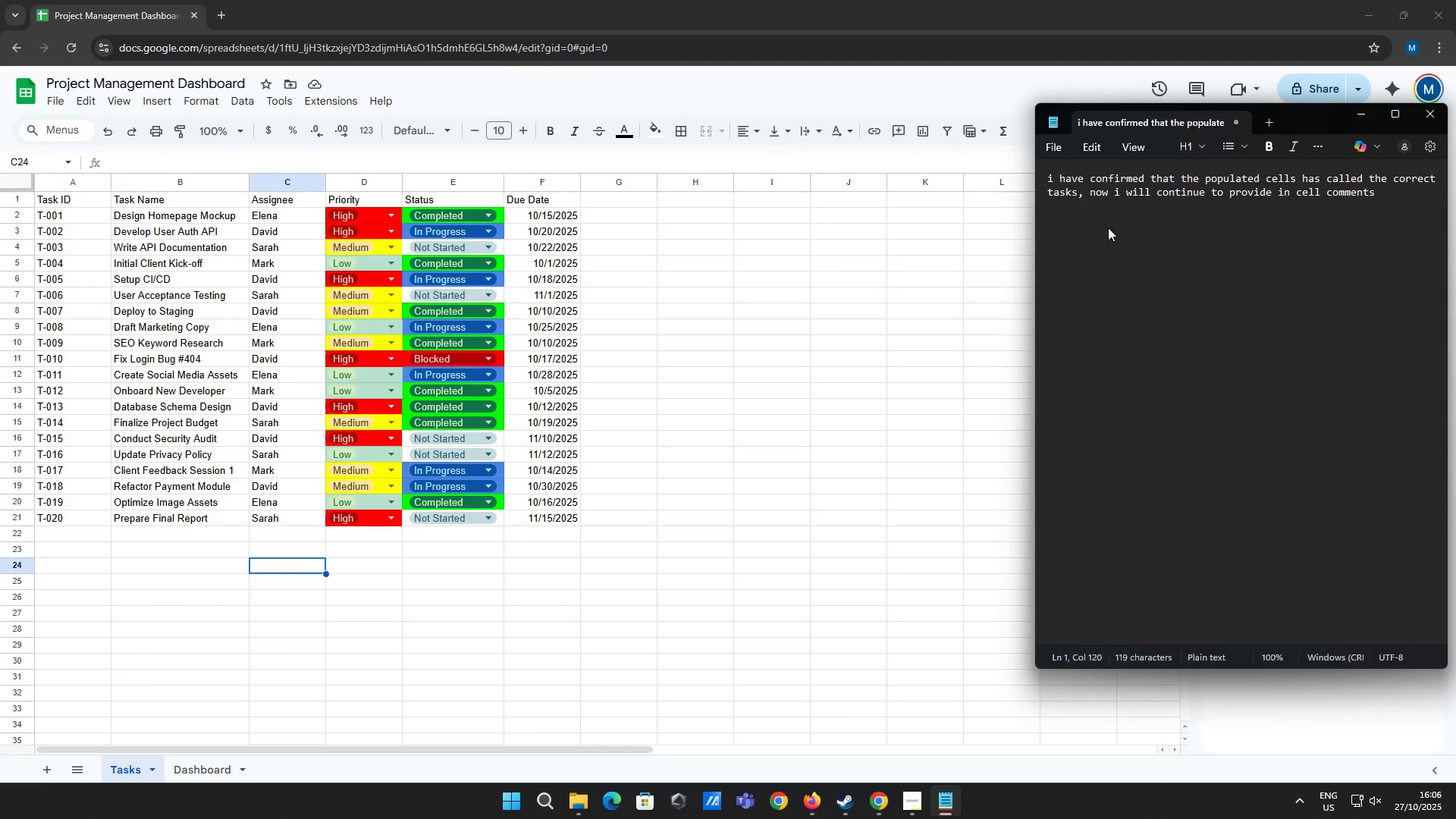 
left_click([624, 246])
 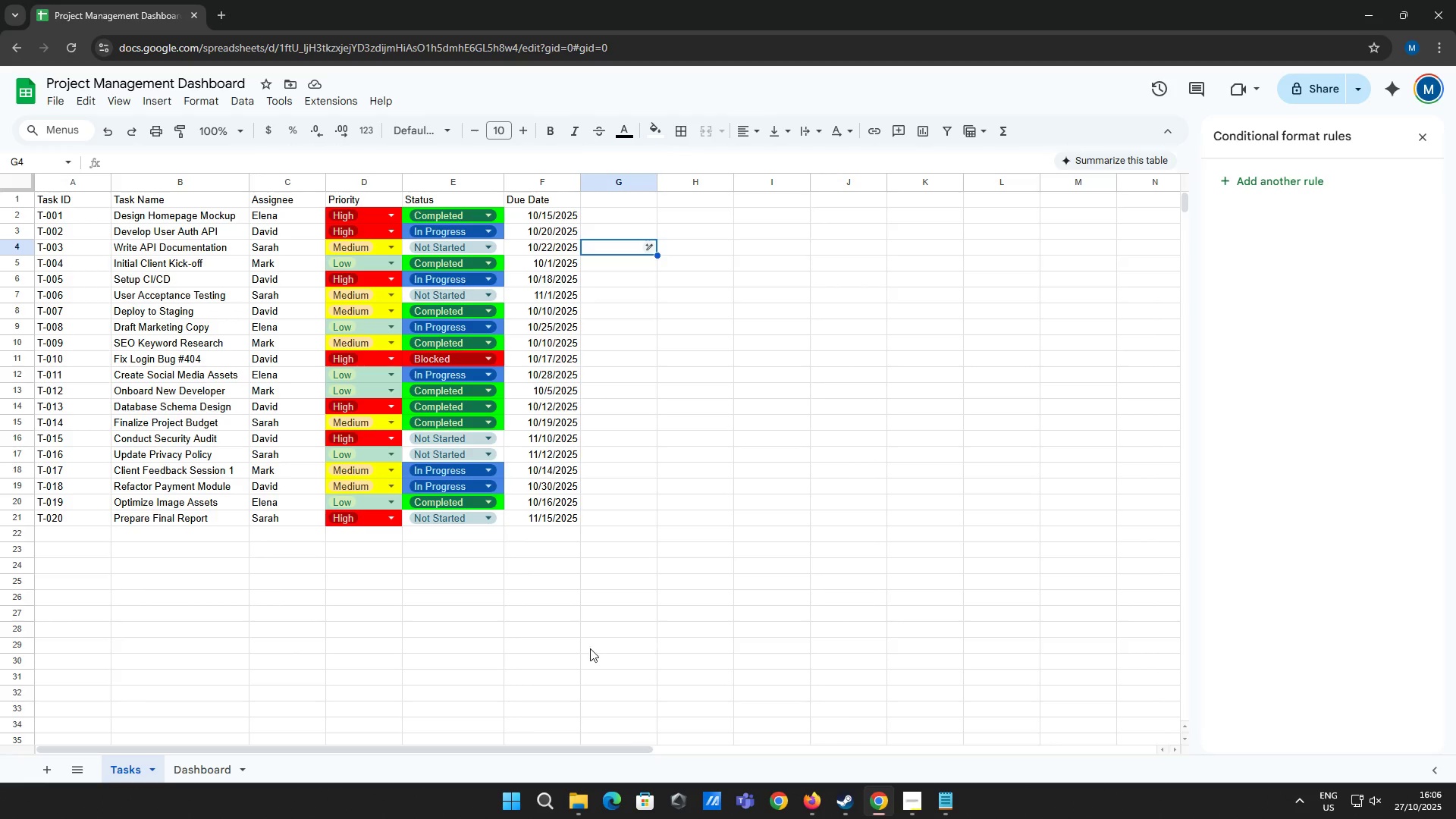 
left_click([216, 764])
 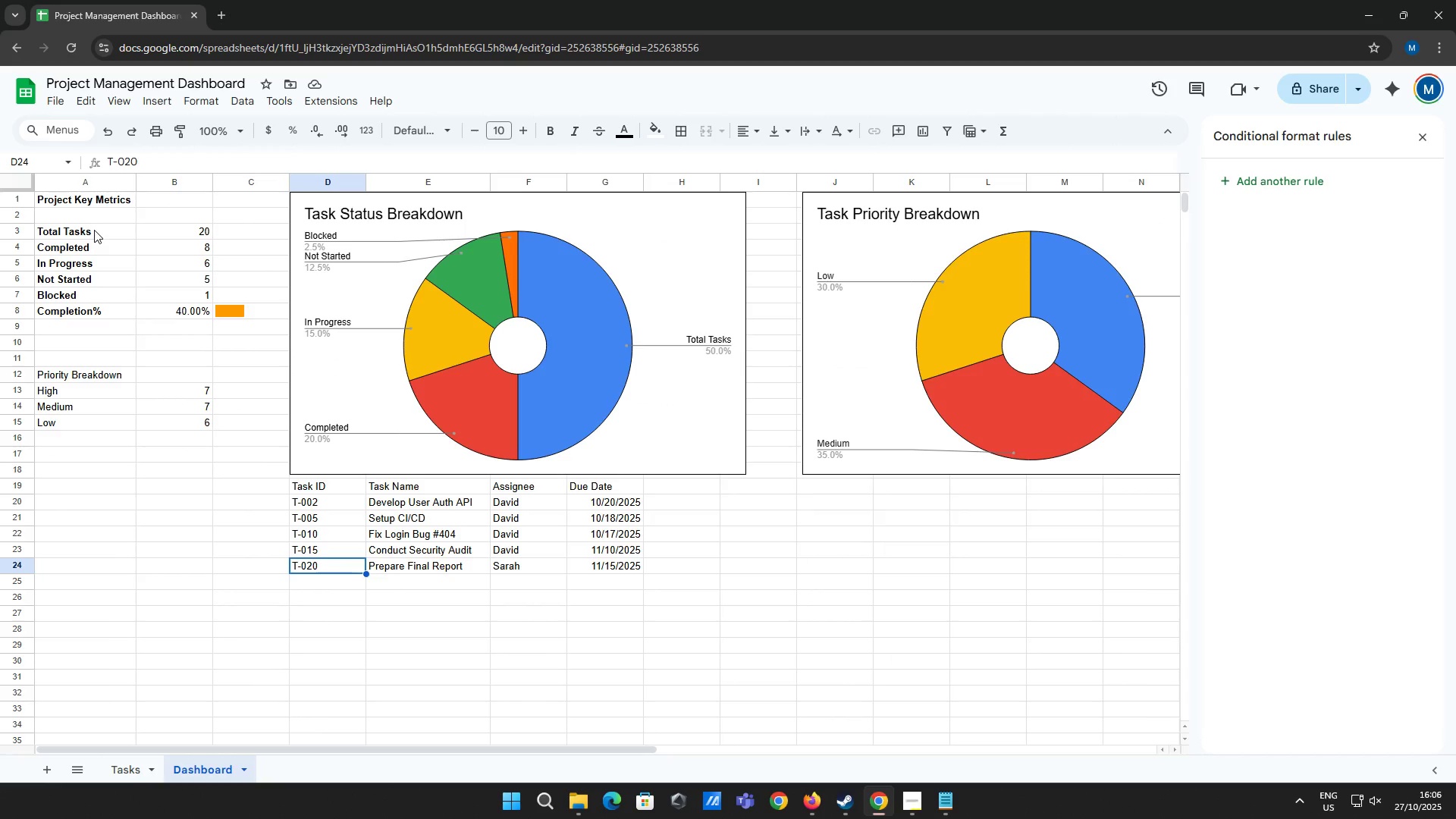 
left_click([94, 230])
 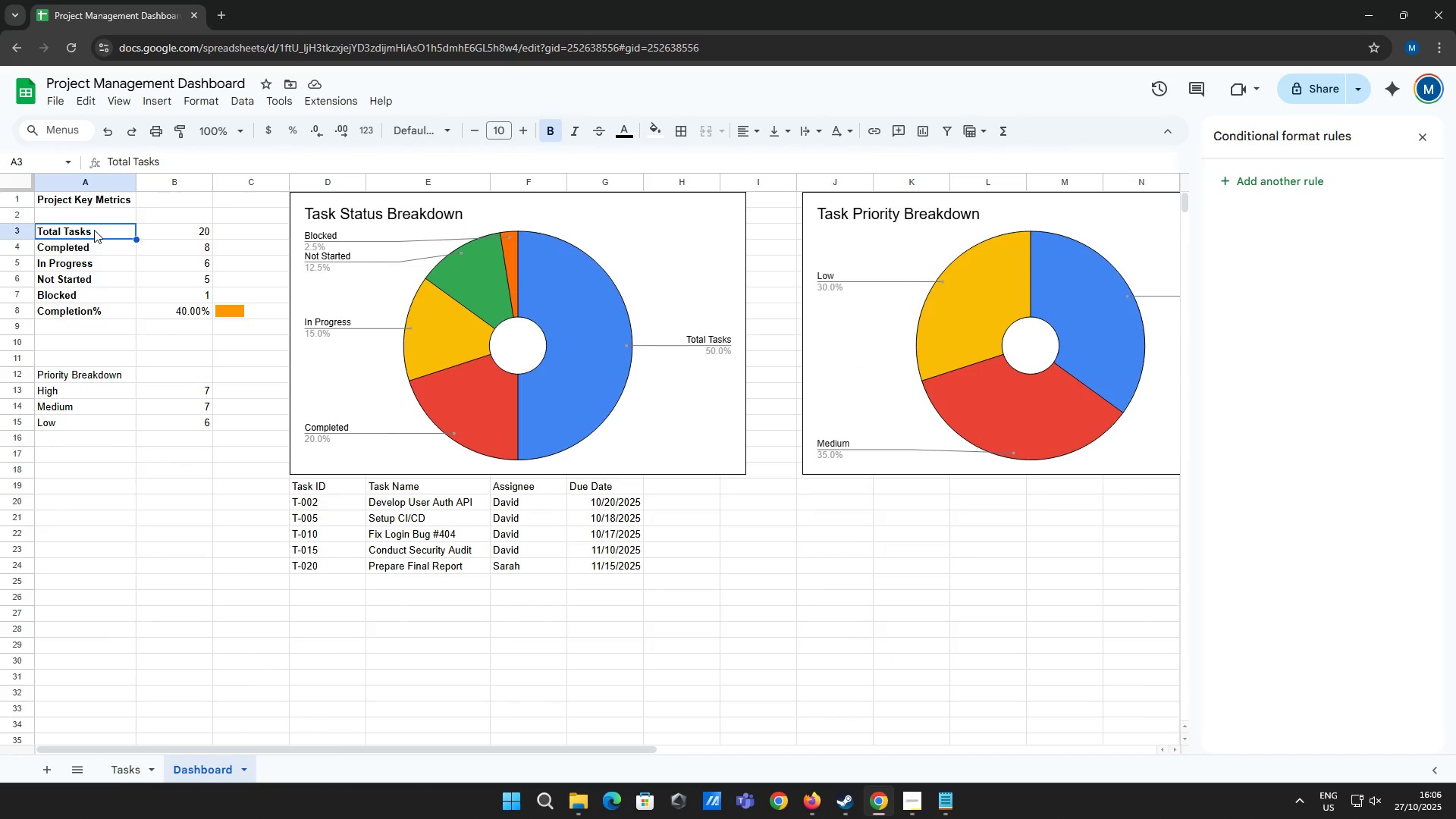 
right_click([94, 230])
 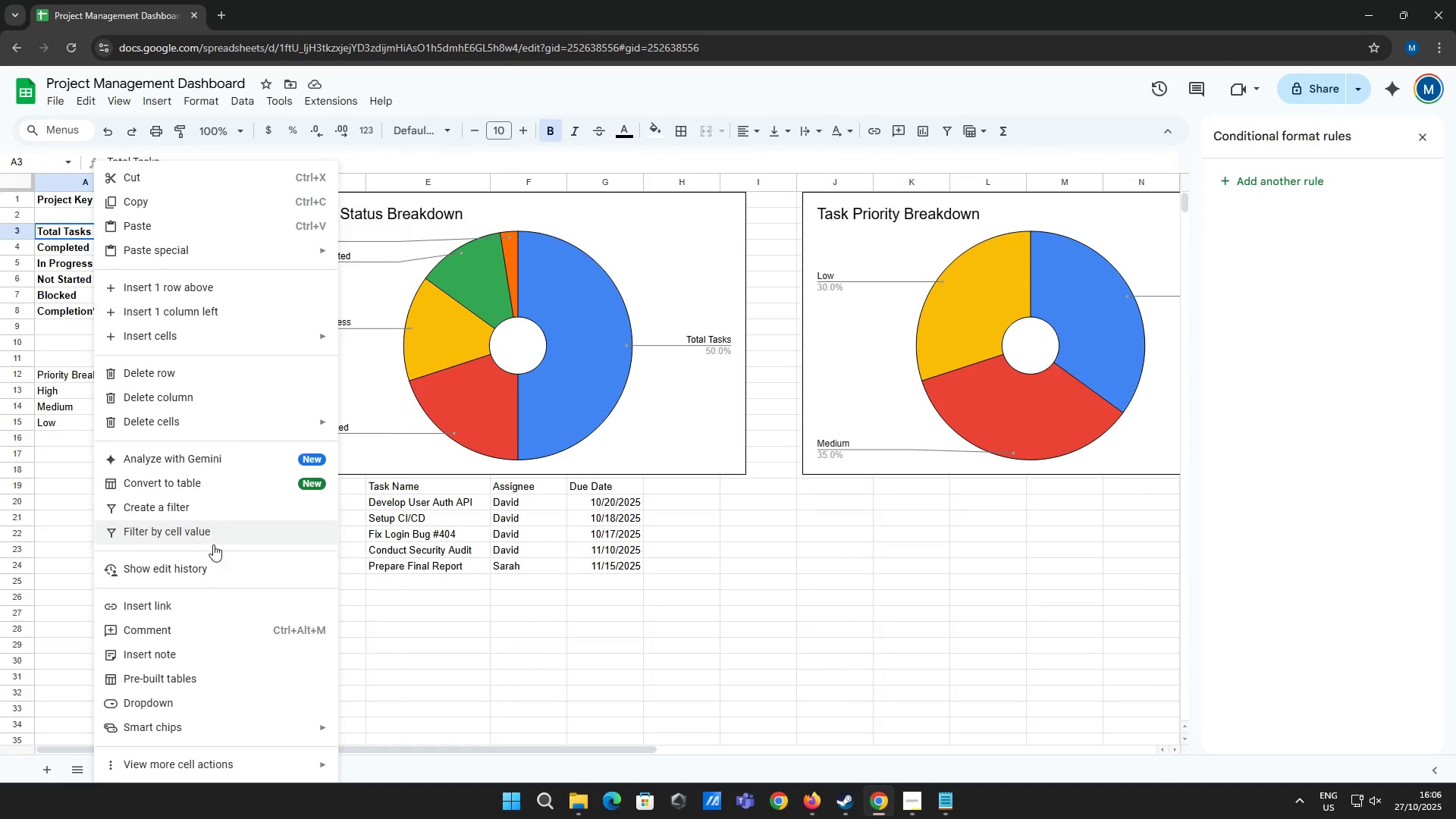 
left_click([199, 624])
 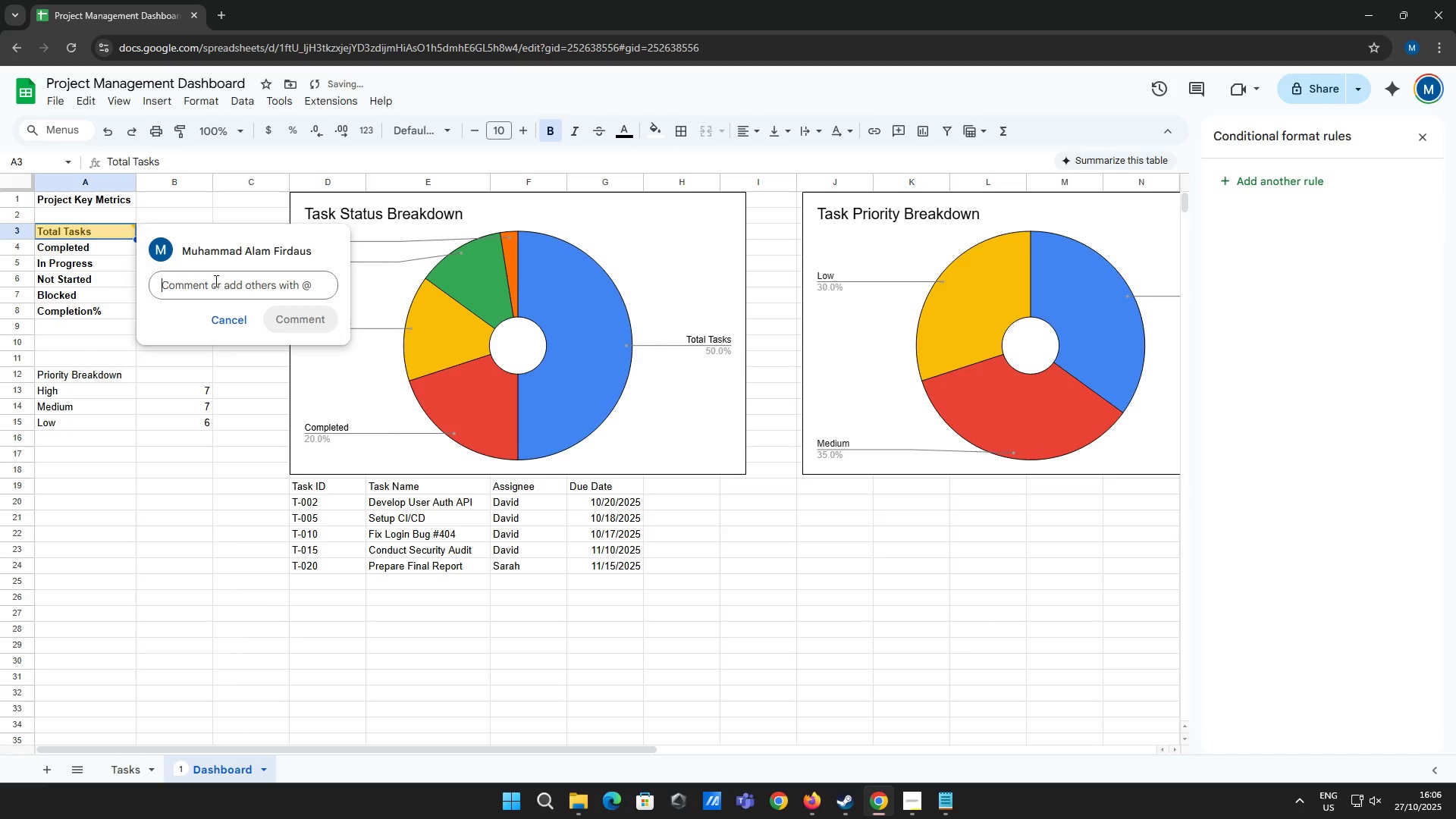 
left_click([215, 281])
 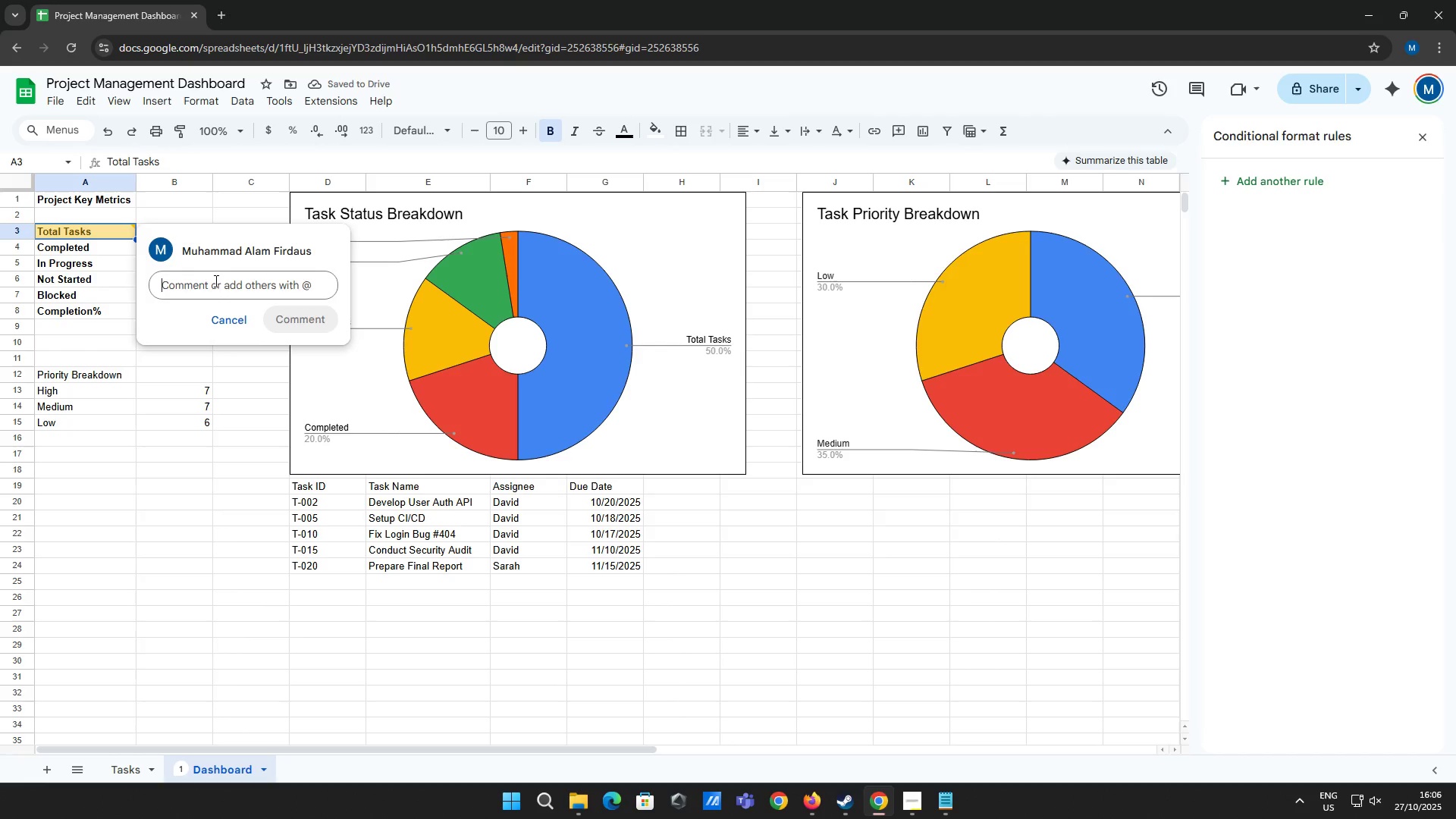 
type(using counta to count all text values in the task name colum )
key(Backspace)
type(n B2:B.)
 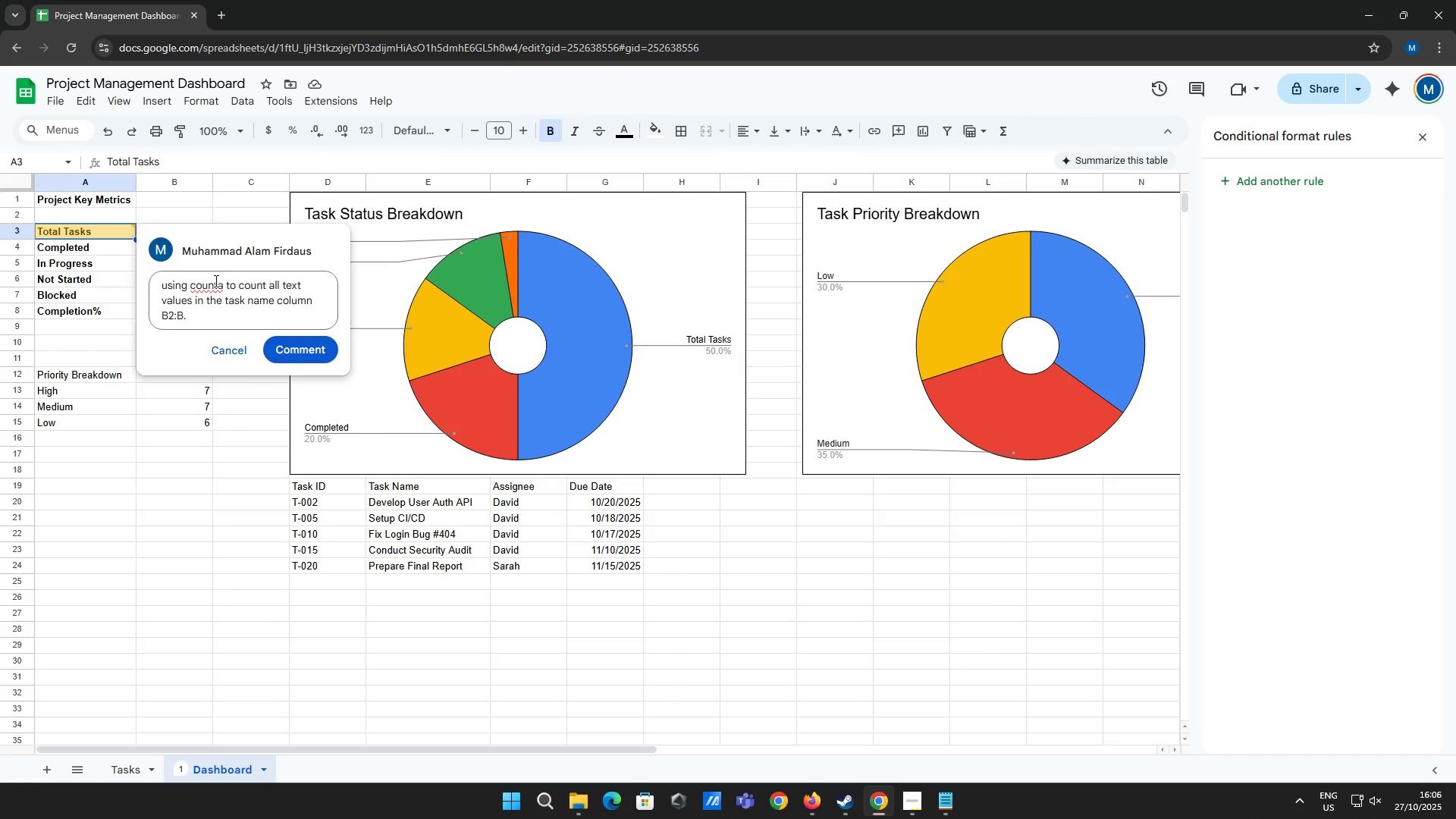 
key(ArrowLeft)
 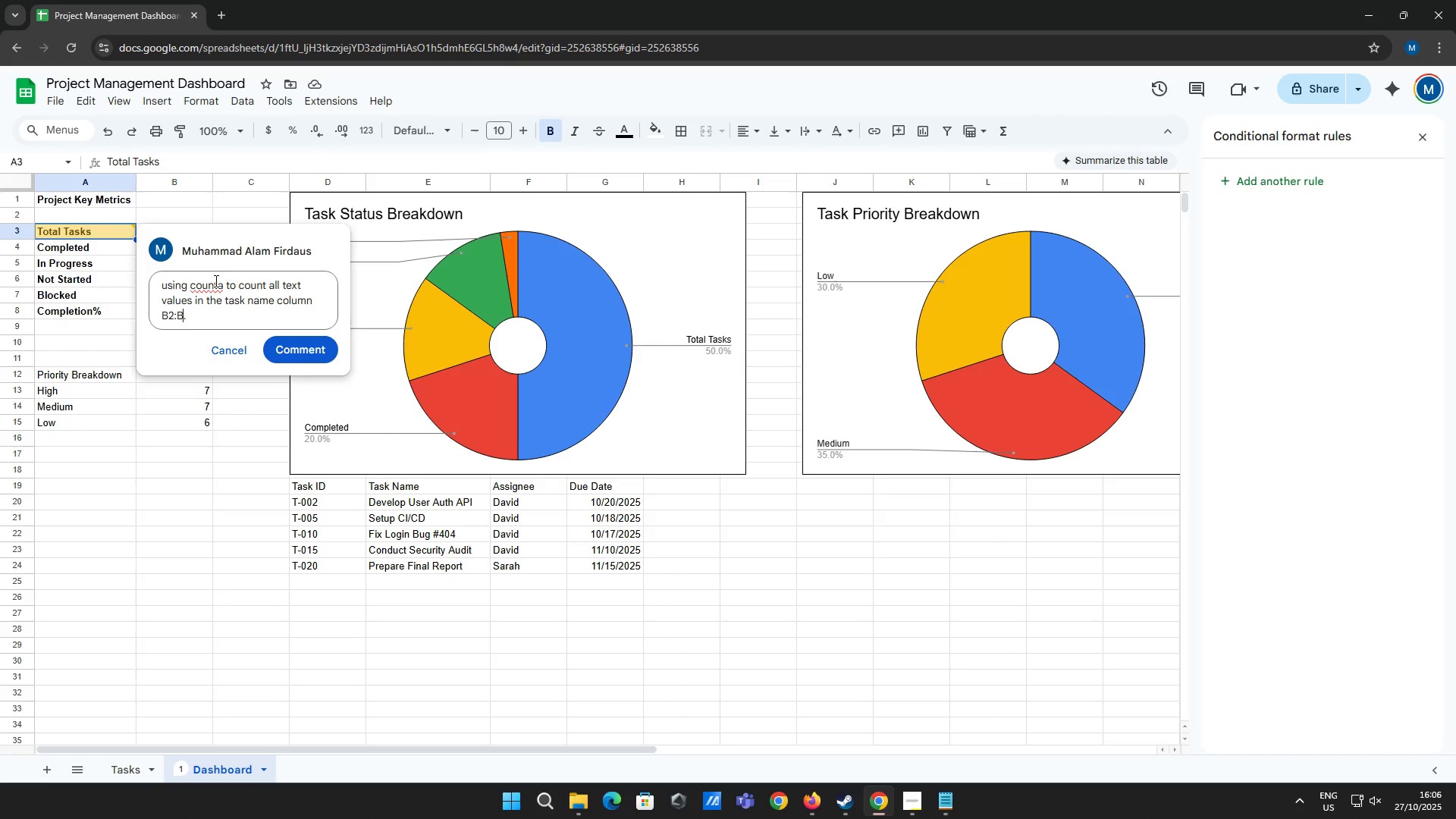 
key(Shift+0)
 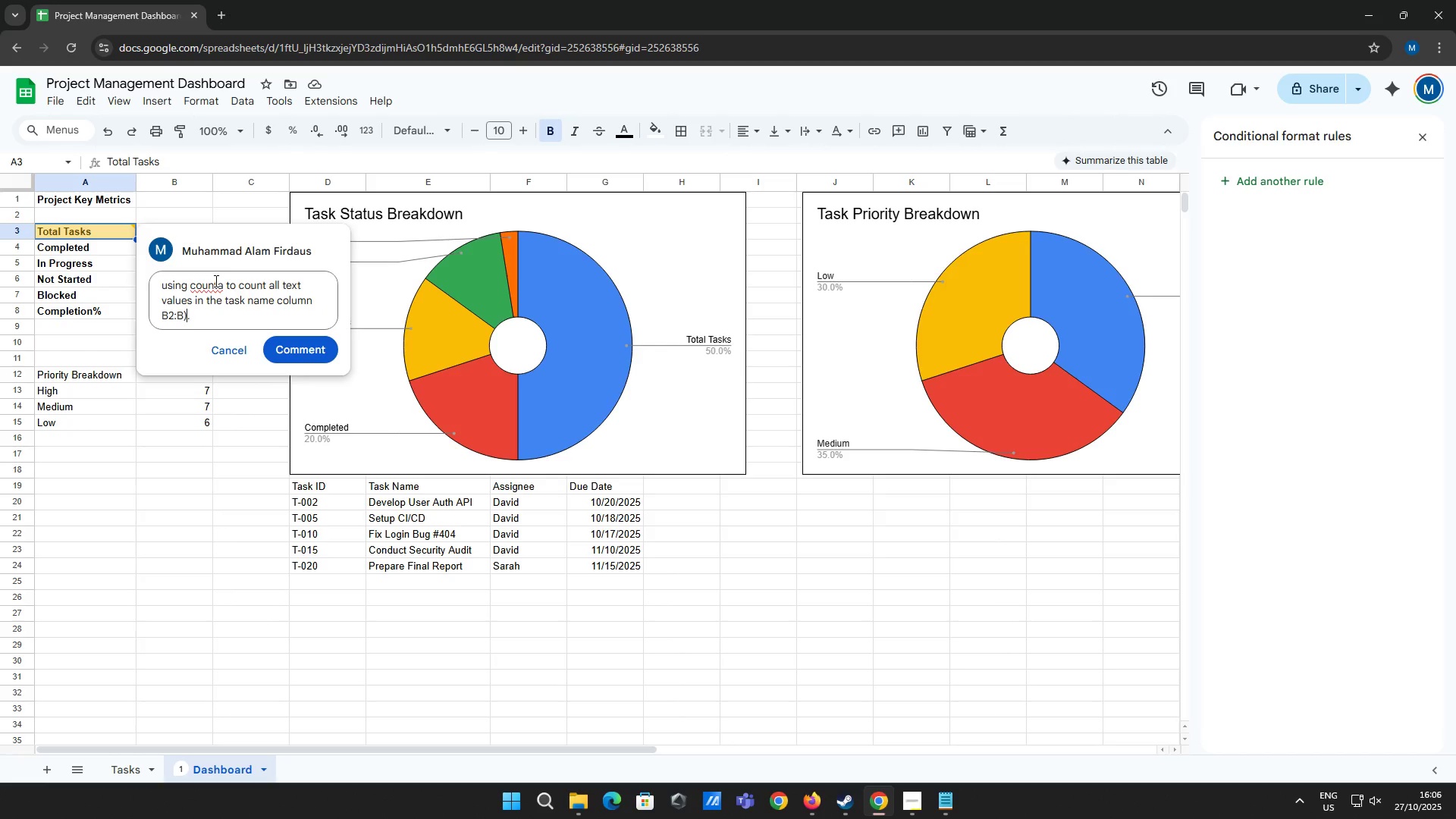 
key(ArrowLeft)
 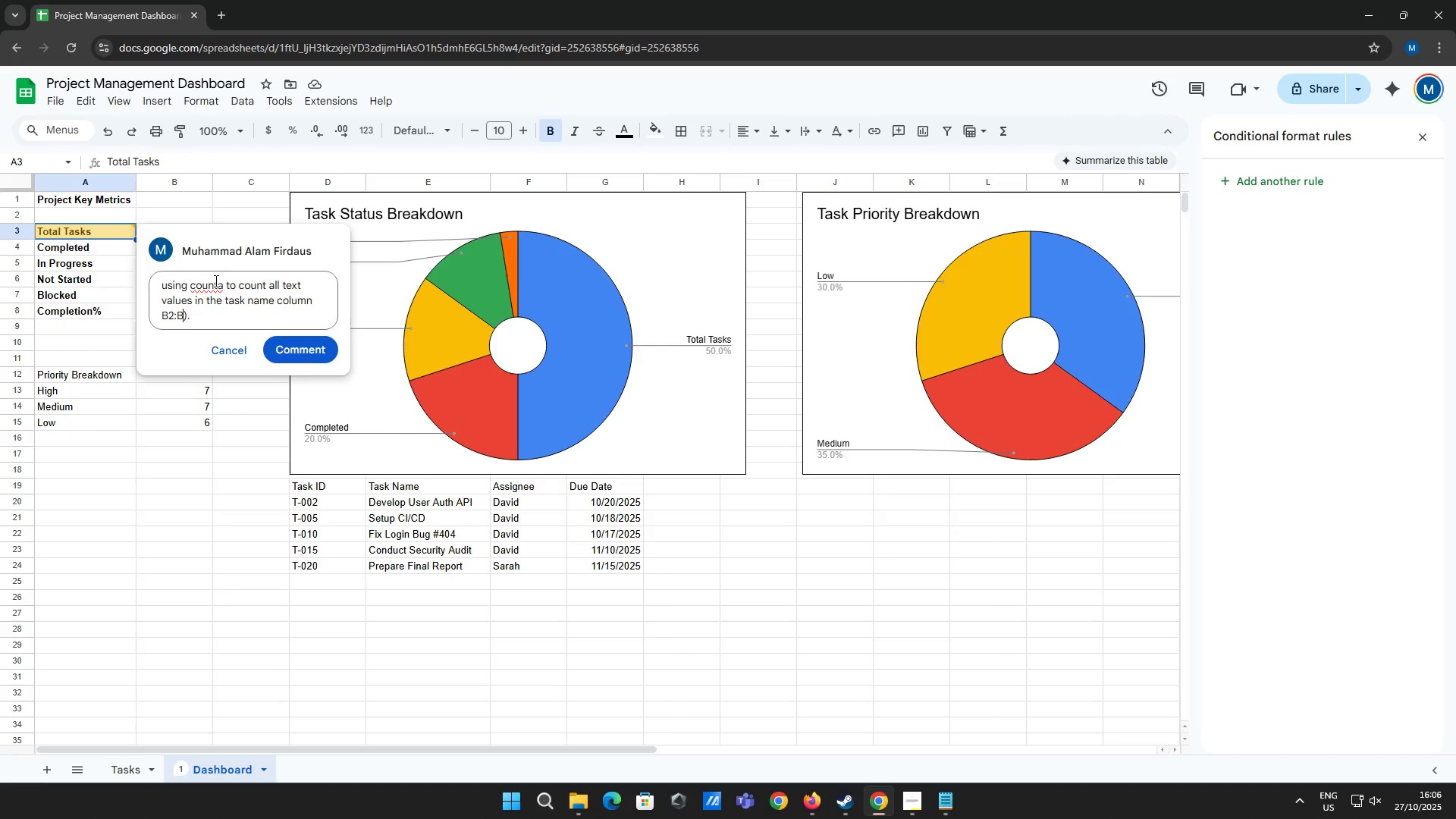 
key(ArrowLeft)
 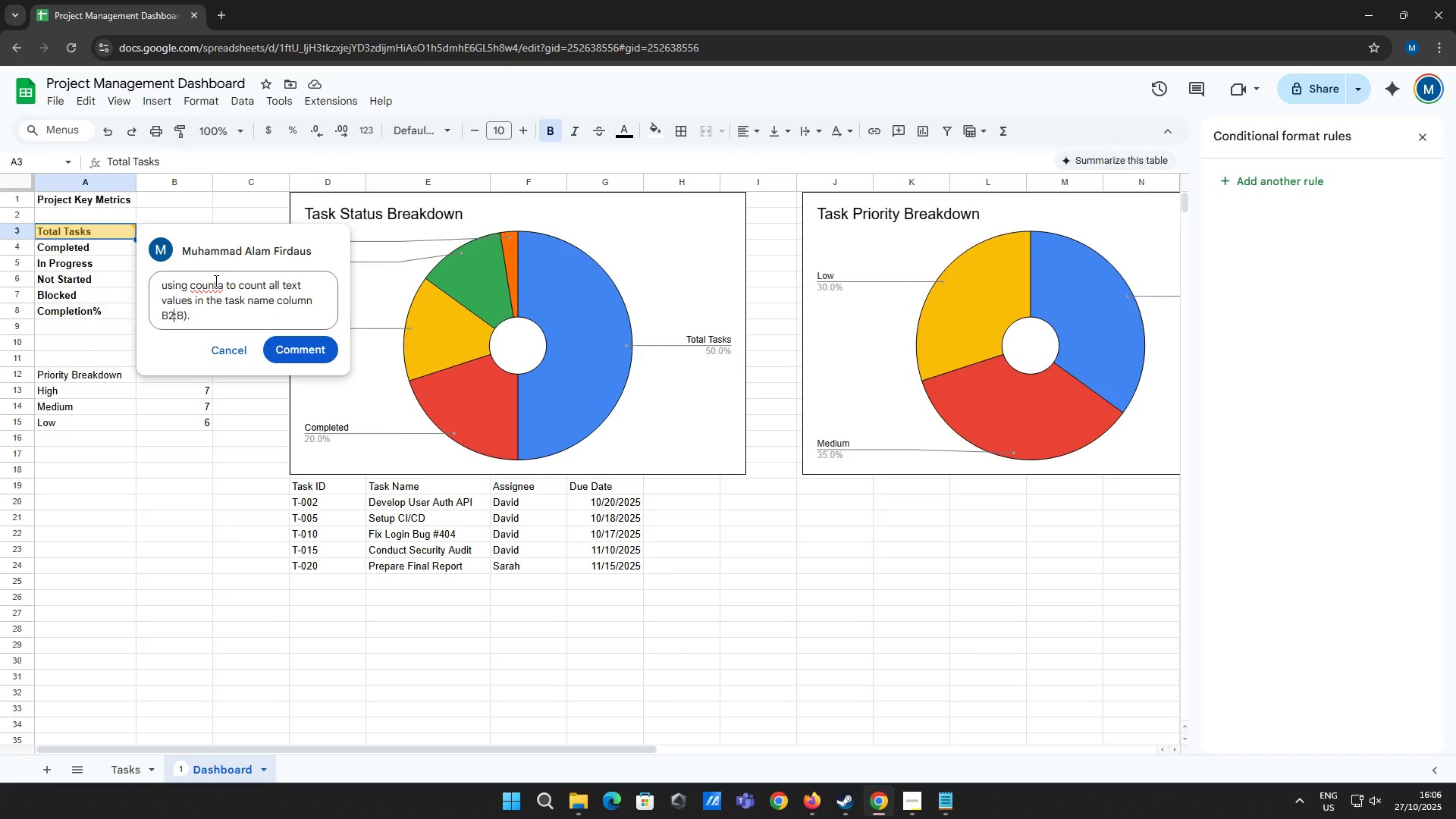 
key(ArrowLeft)
 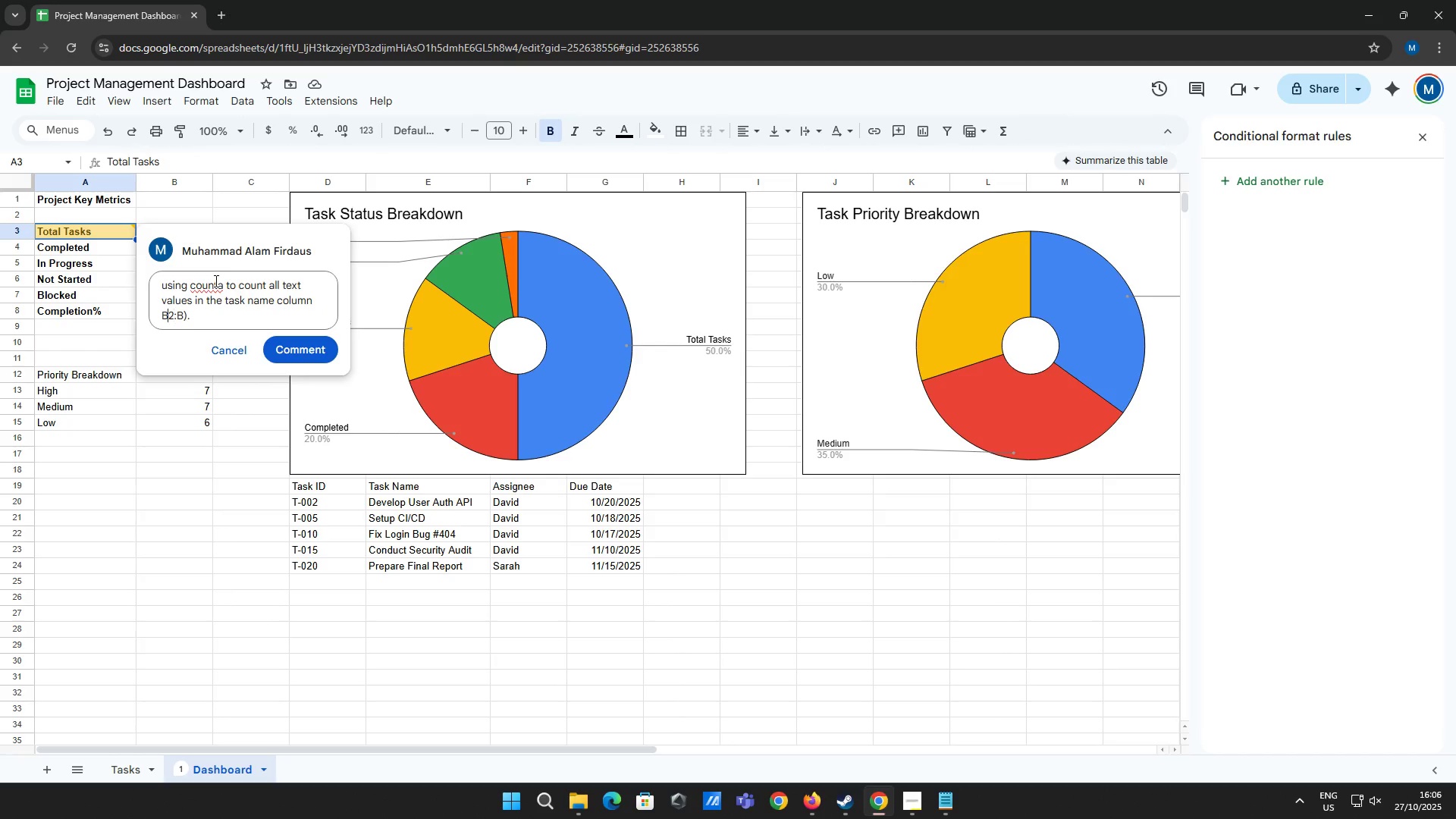 
key(ArrowLeft)
 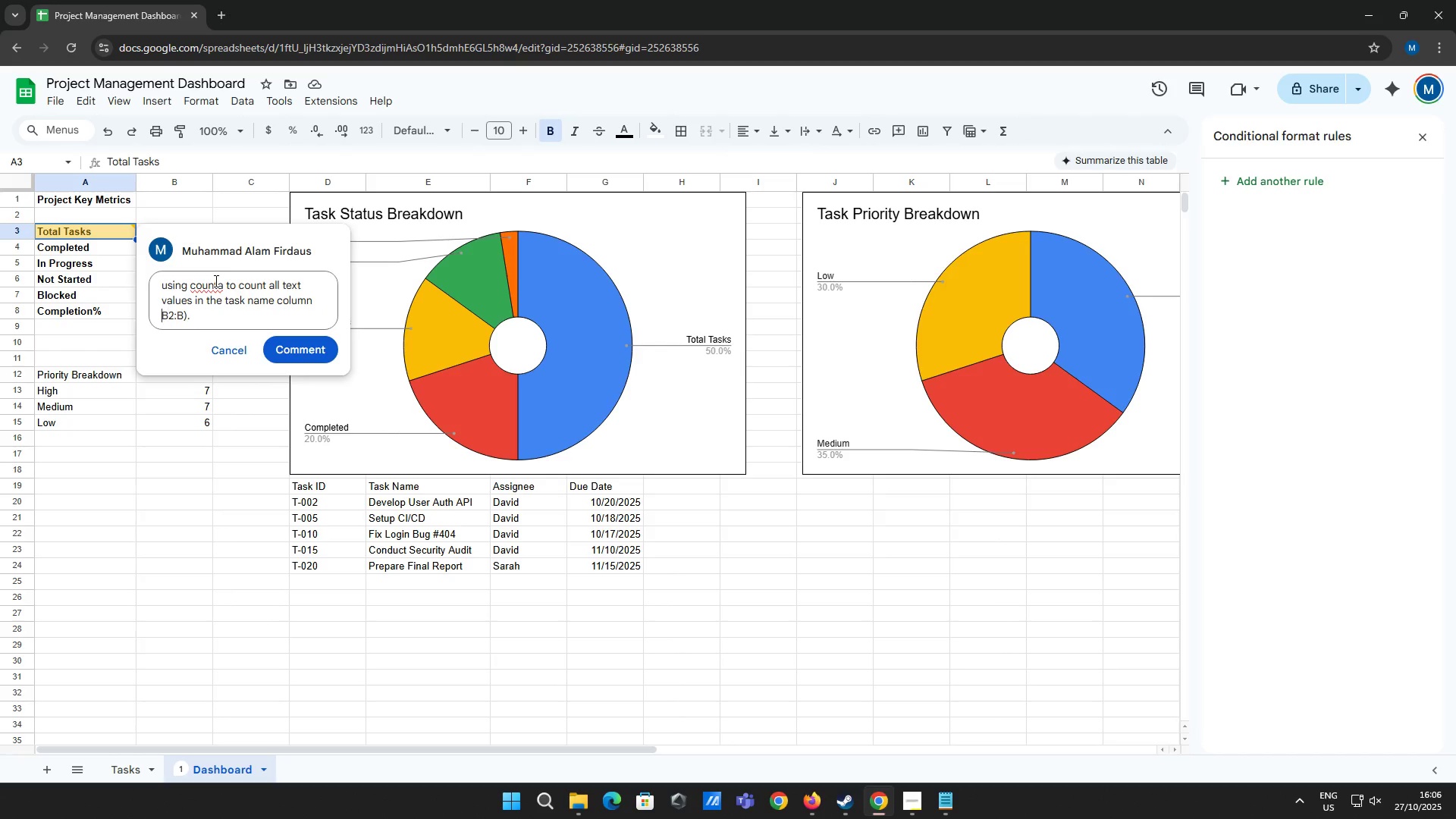 
key(ArrowLeft)
 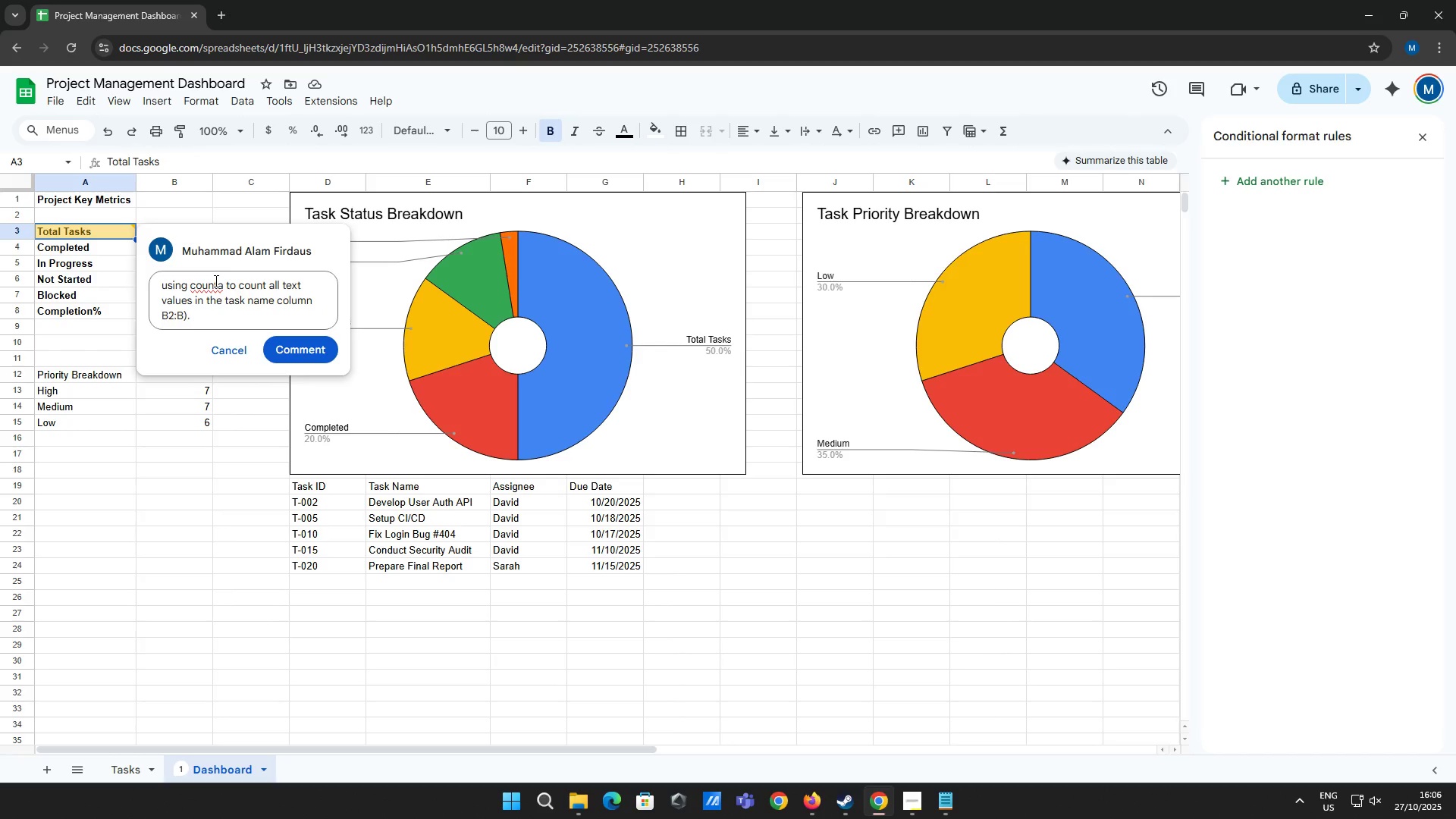 
key(Shift+9)
 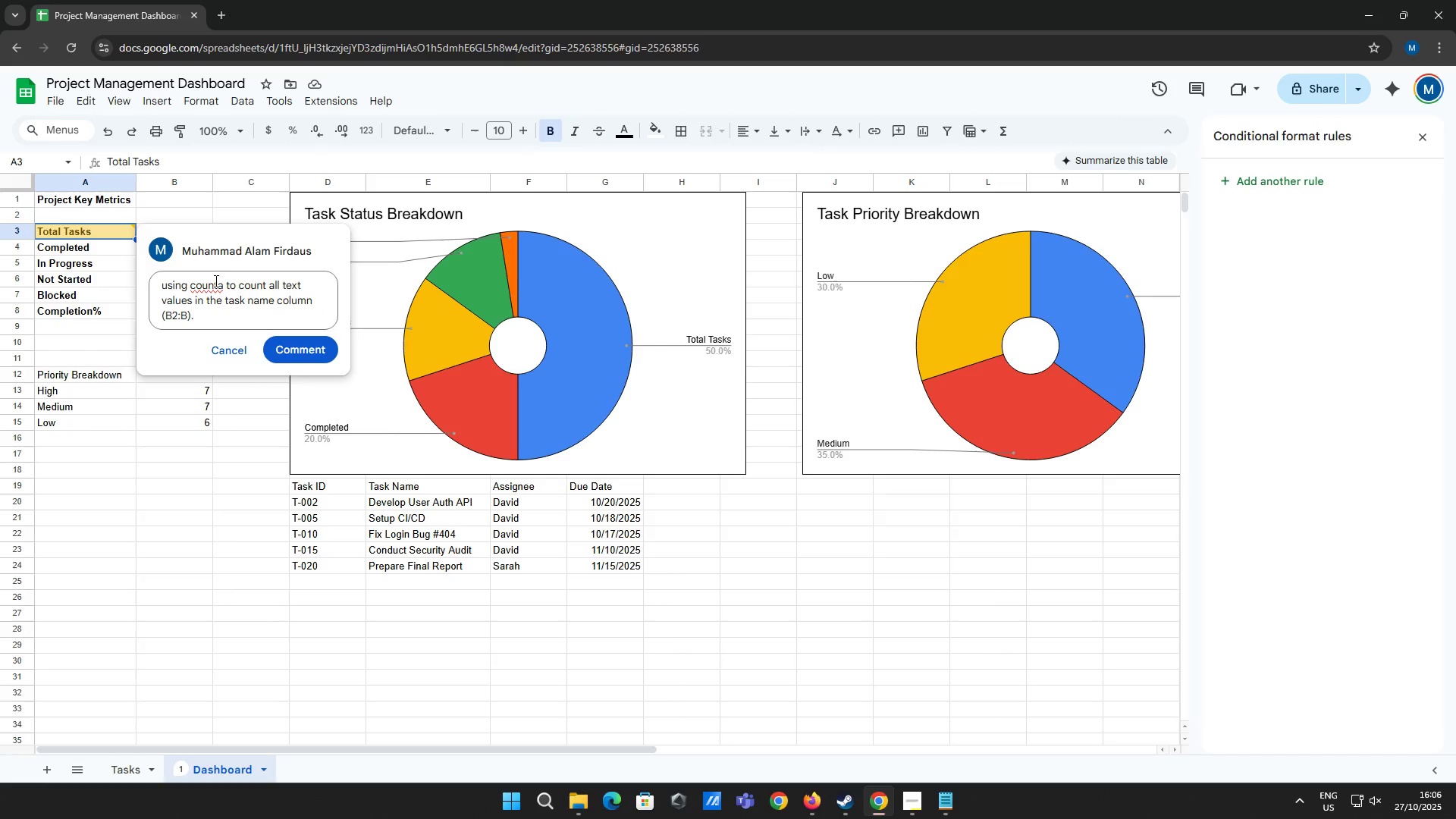 
key(ArrowRight)
 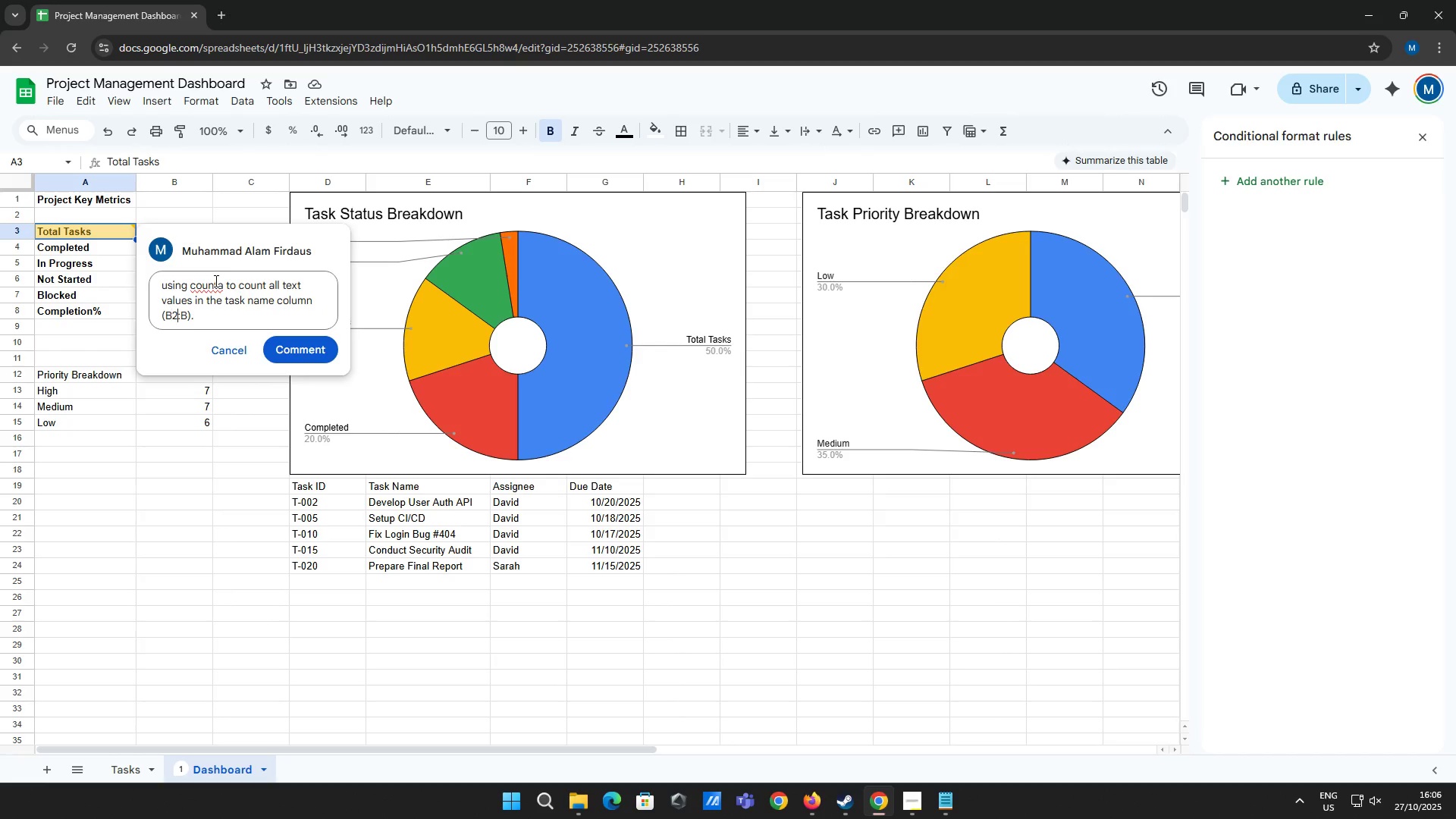 
key(ArrowRight)
 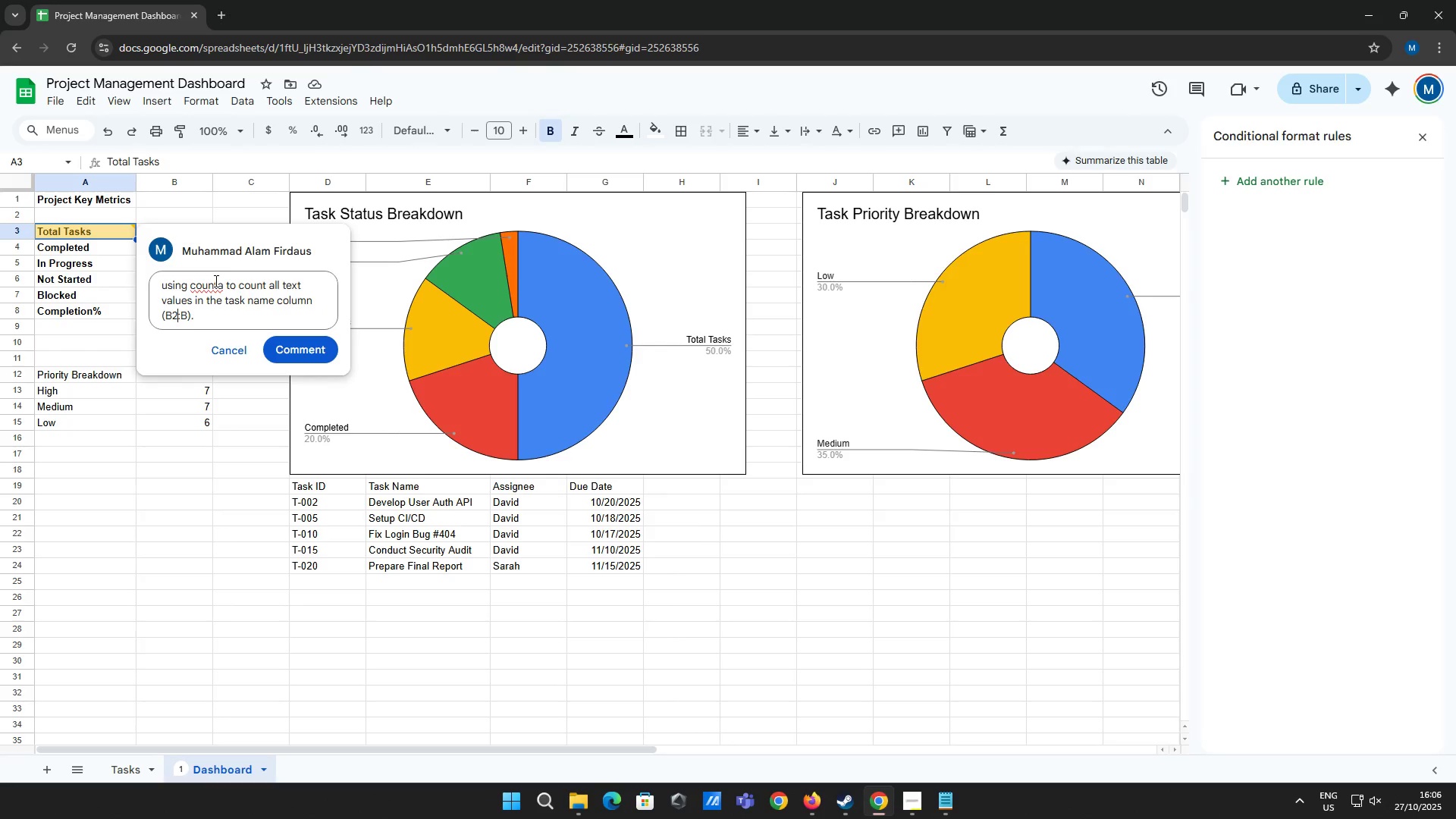 
key(ArrowRight)
 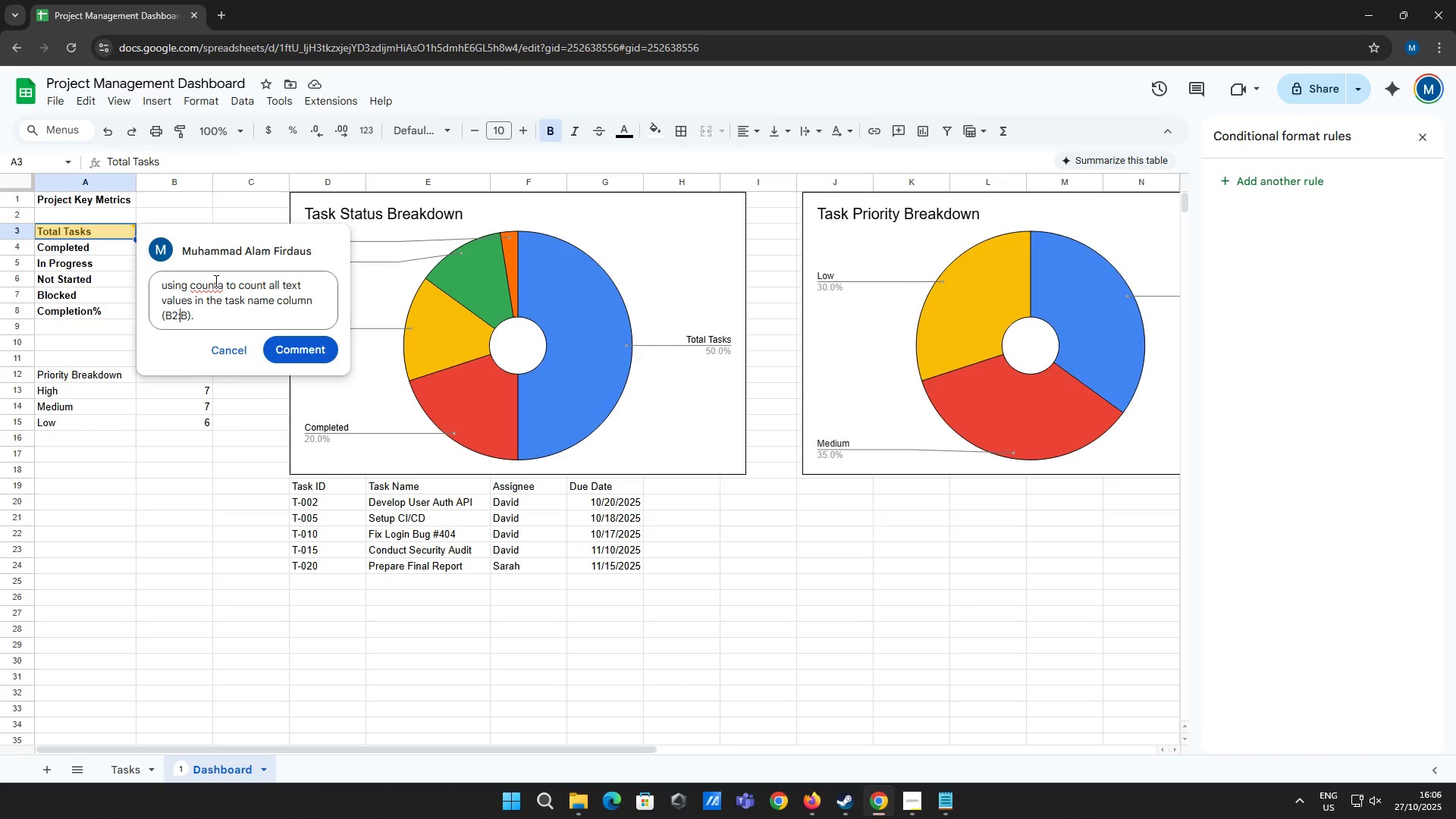 
key(ArrowRight)
 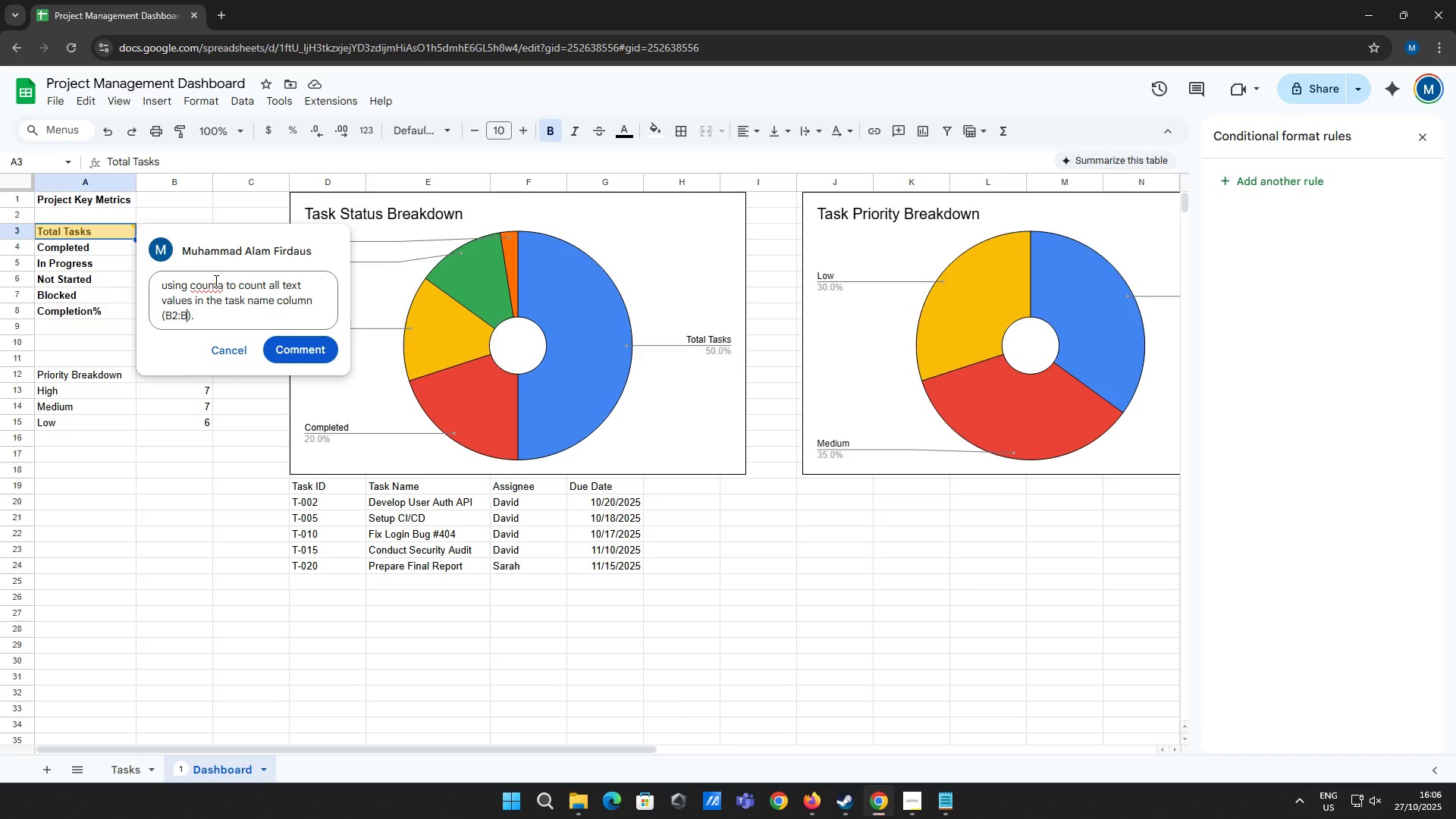 
key(ArrowRight)
 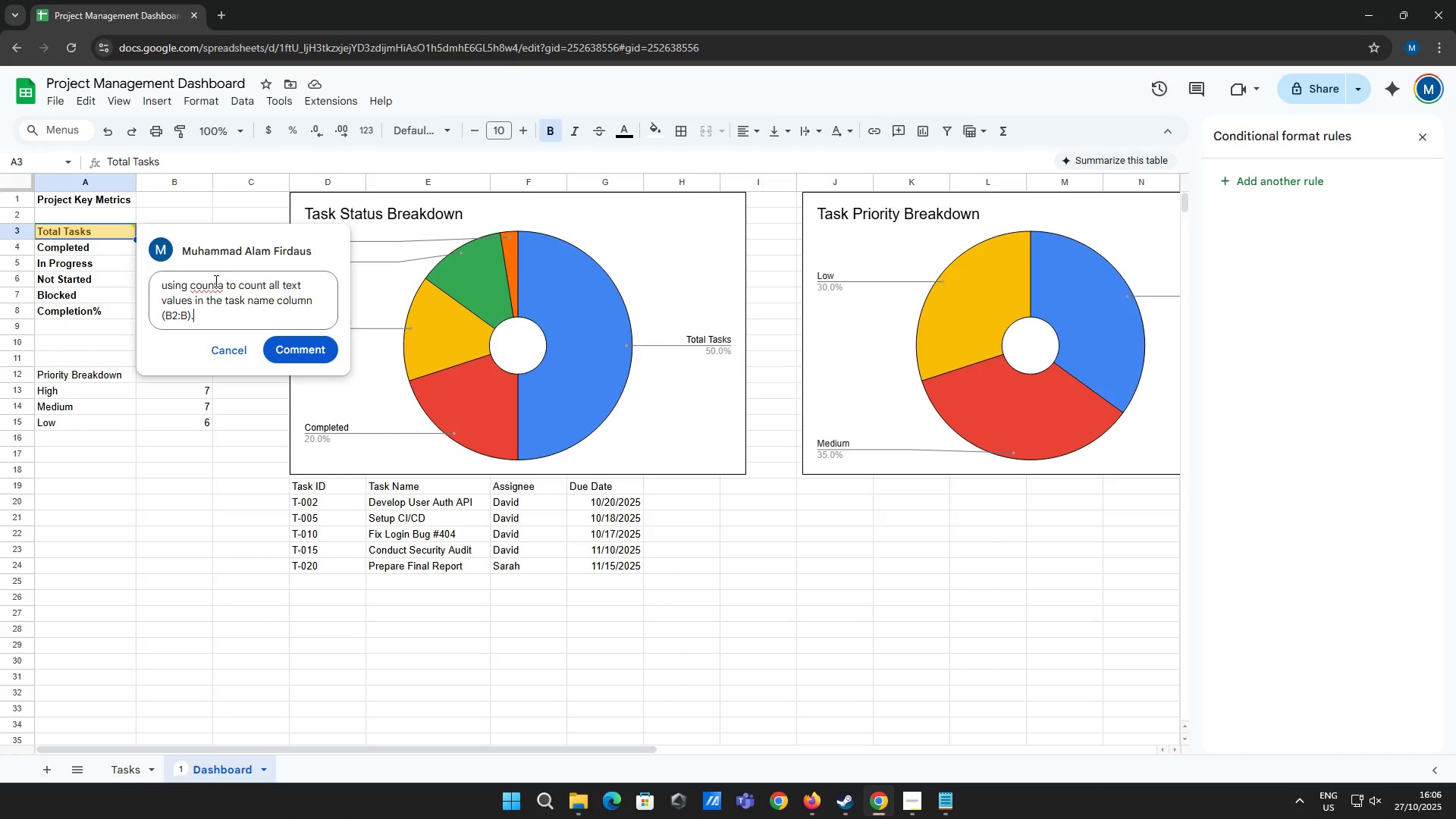 
key(ArrowRight)
 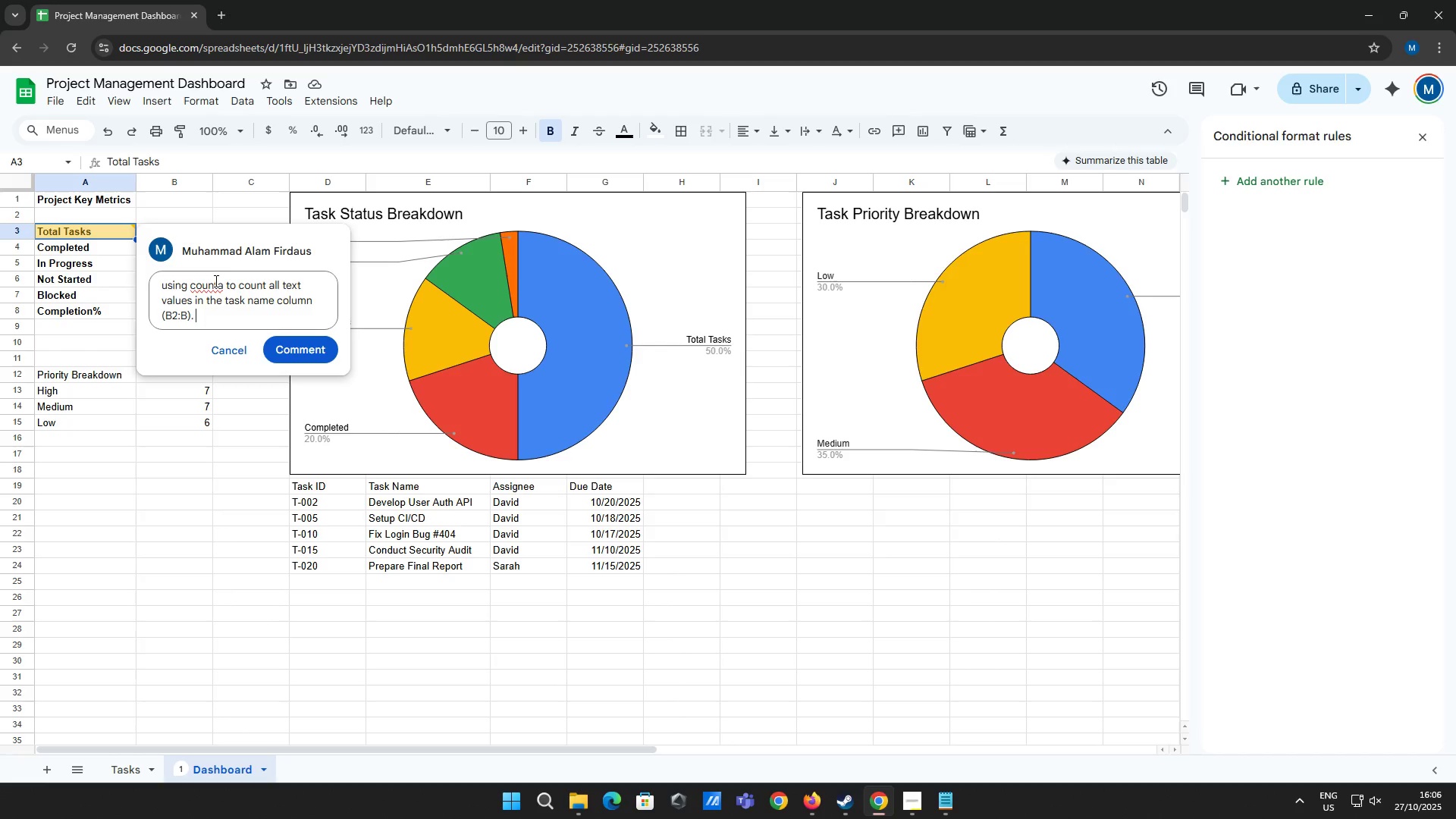 
type( this is more robut)
key(Backspace)
type(st that count as it avoids counting the ea)
key(Backspace)
key(Backspace)
type(head )
key(Backspace)
type(er row and handles any task names)
 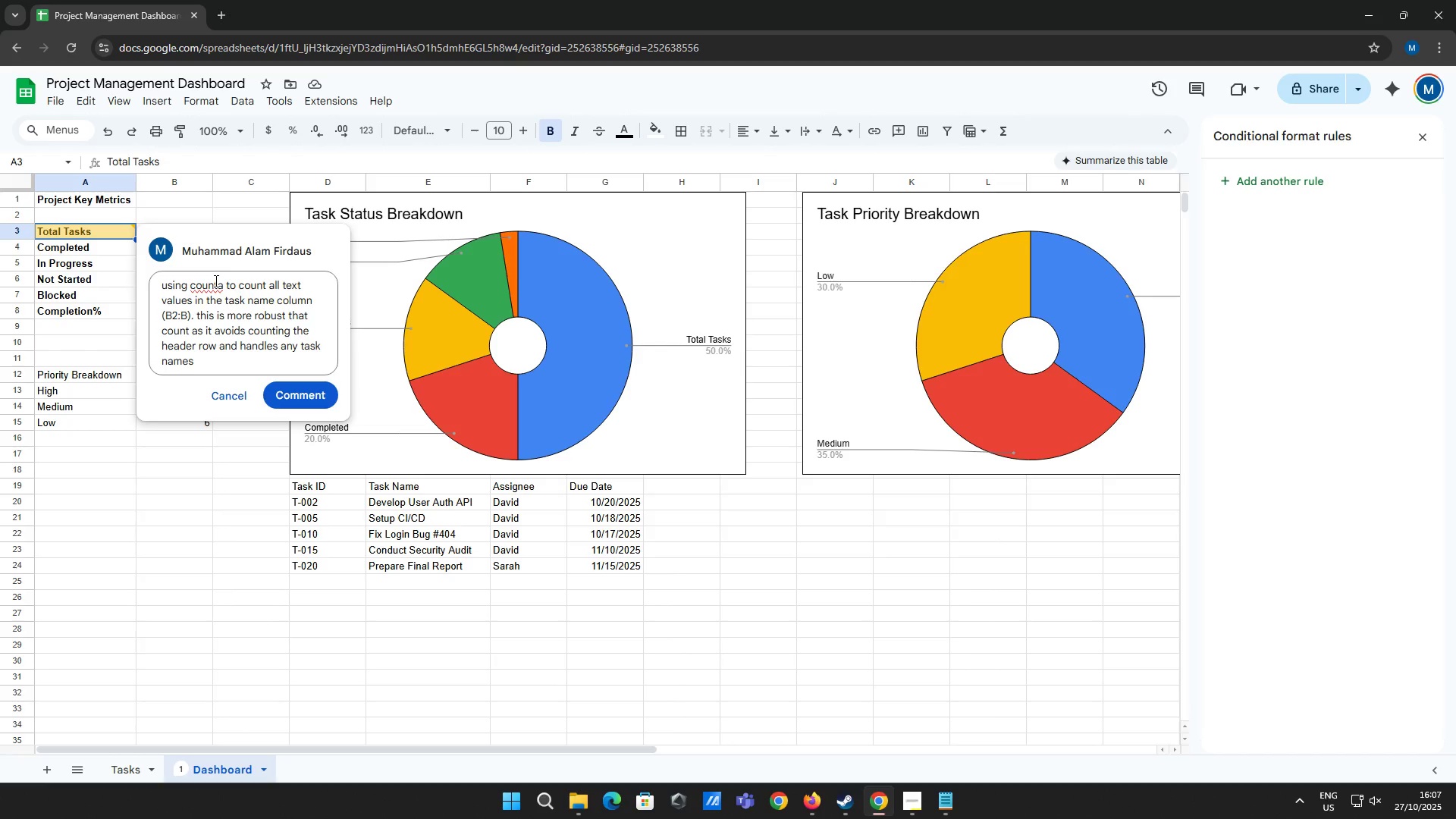 
key(Enter)
 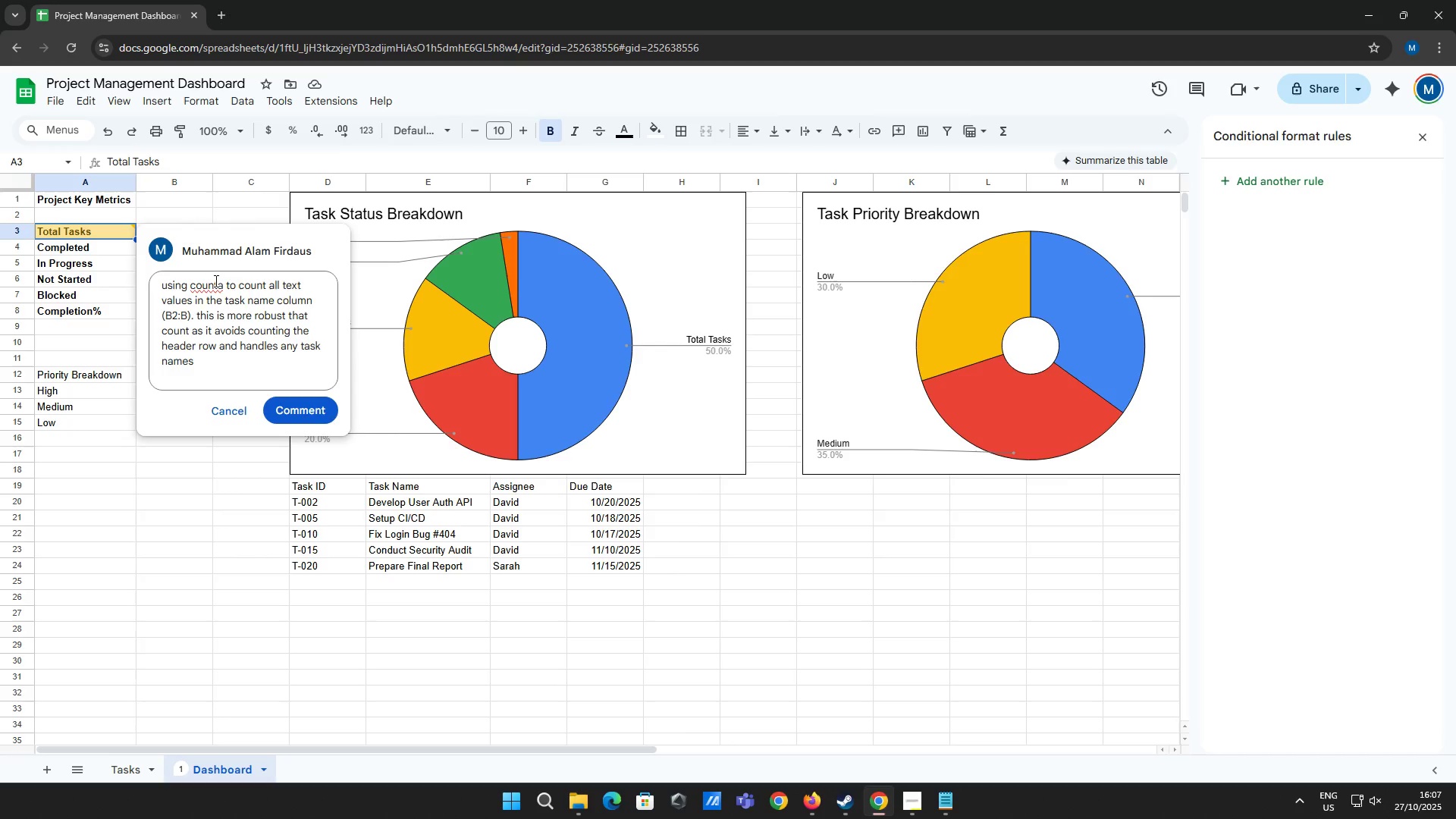 
key(Backspace)
 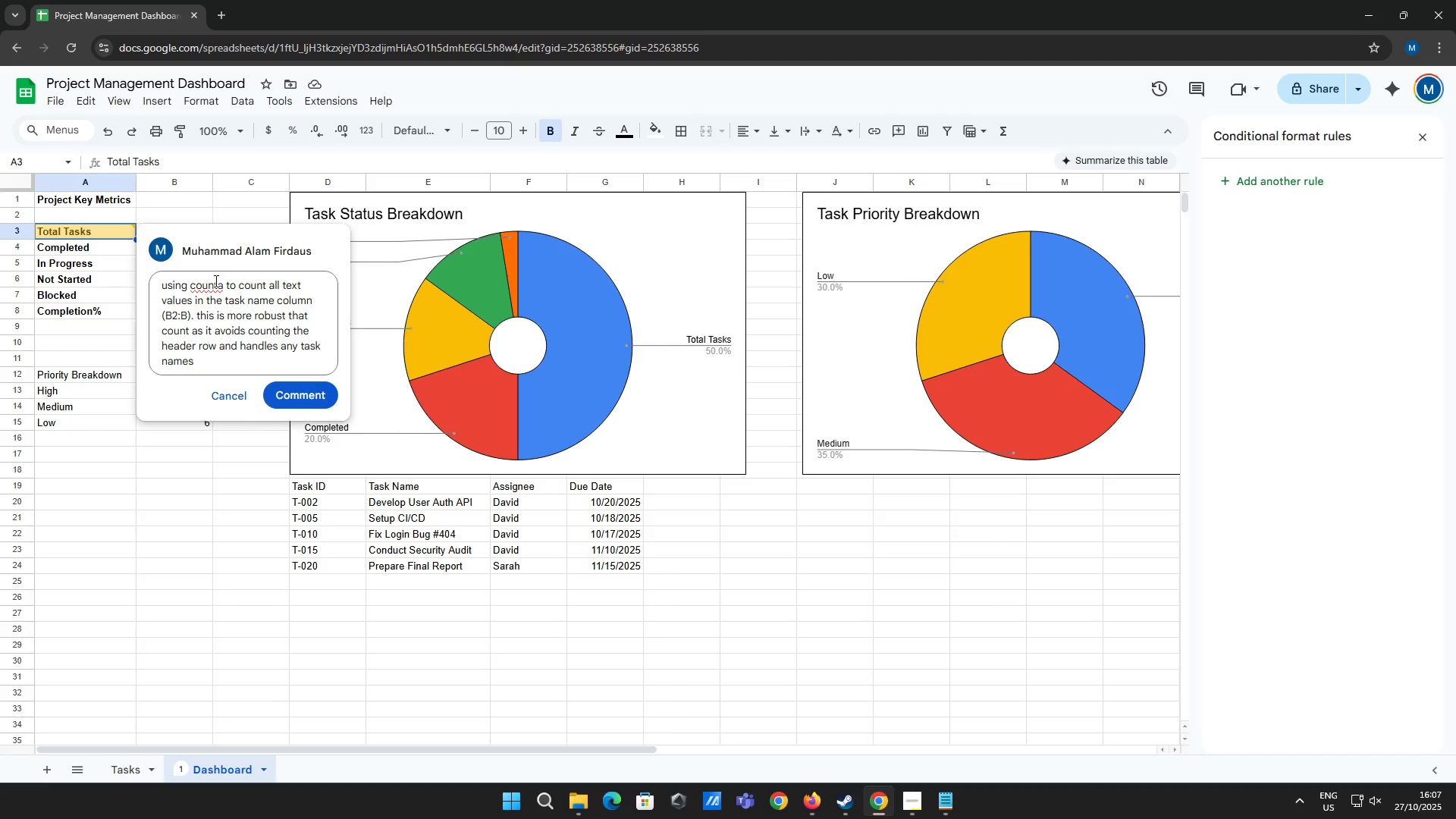 
key(Period)
 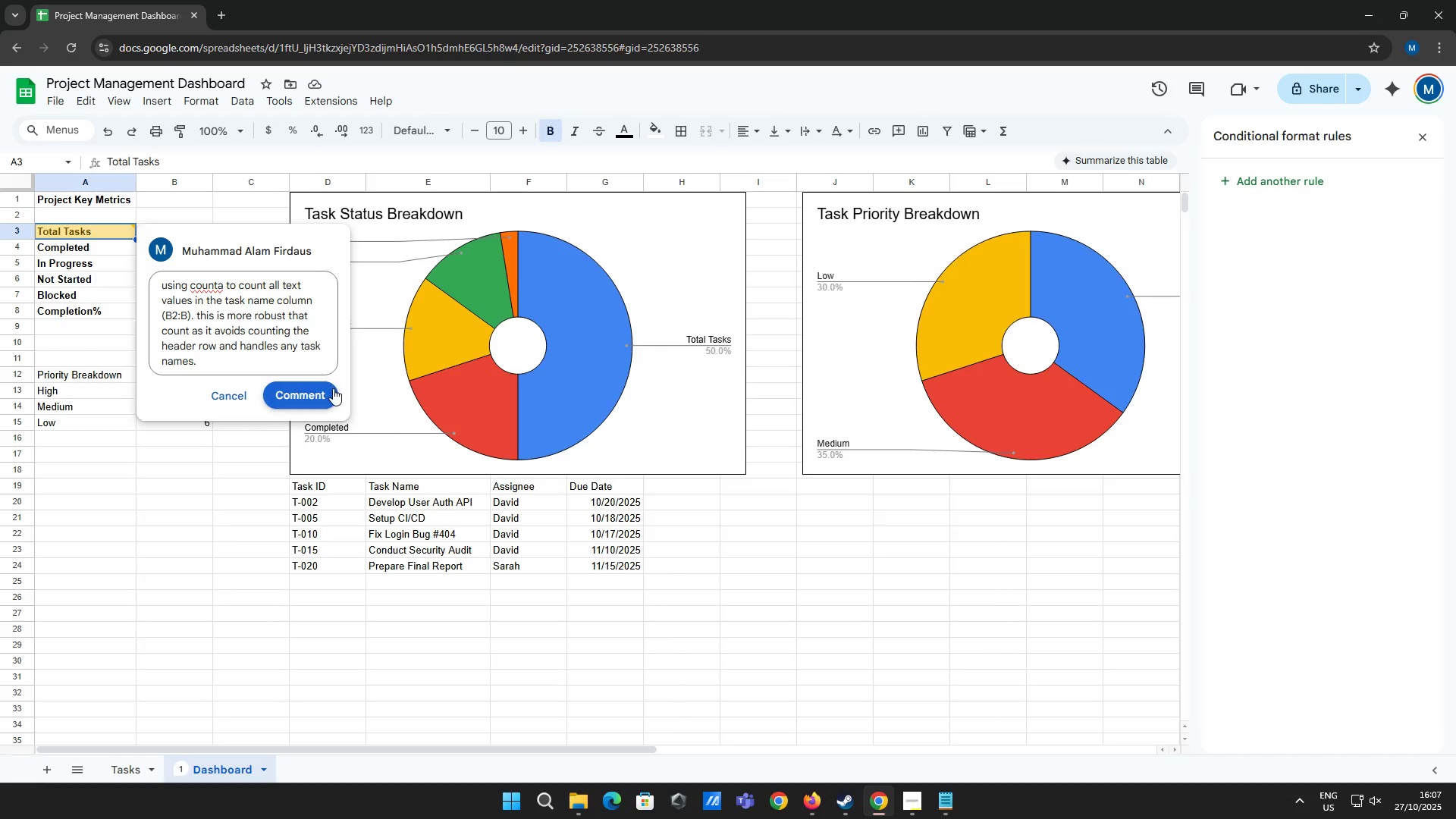 
left_click([333, 389])
 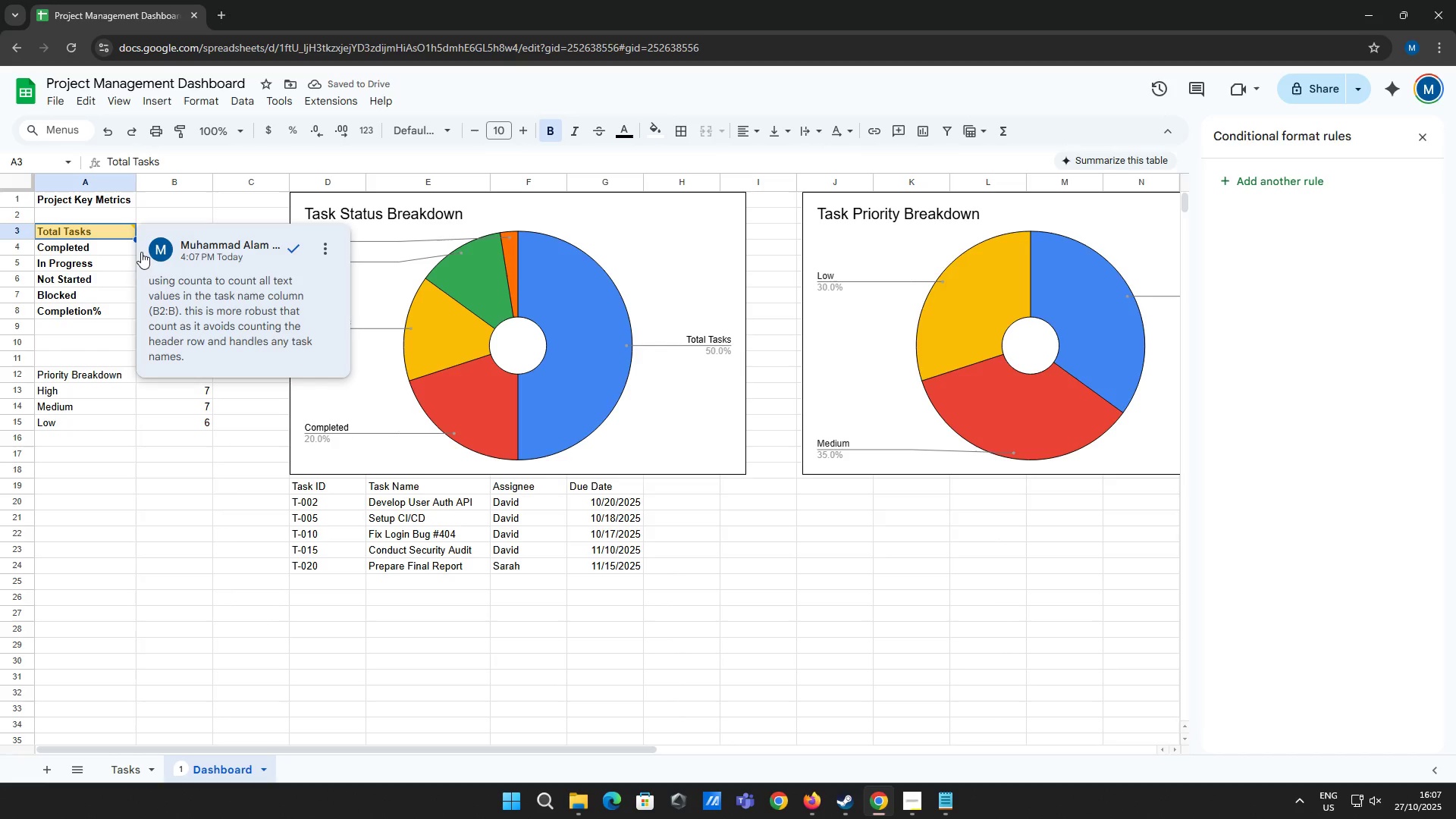 
left_click([102, 249])
 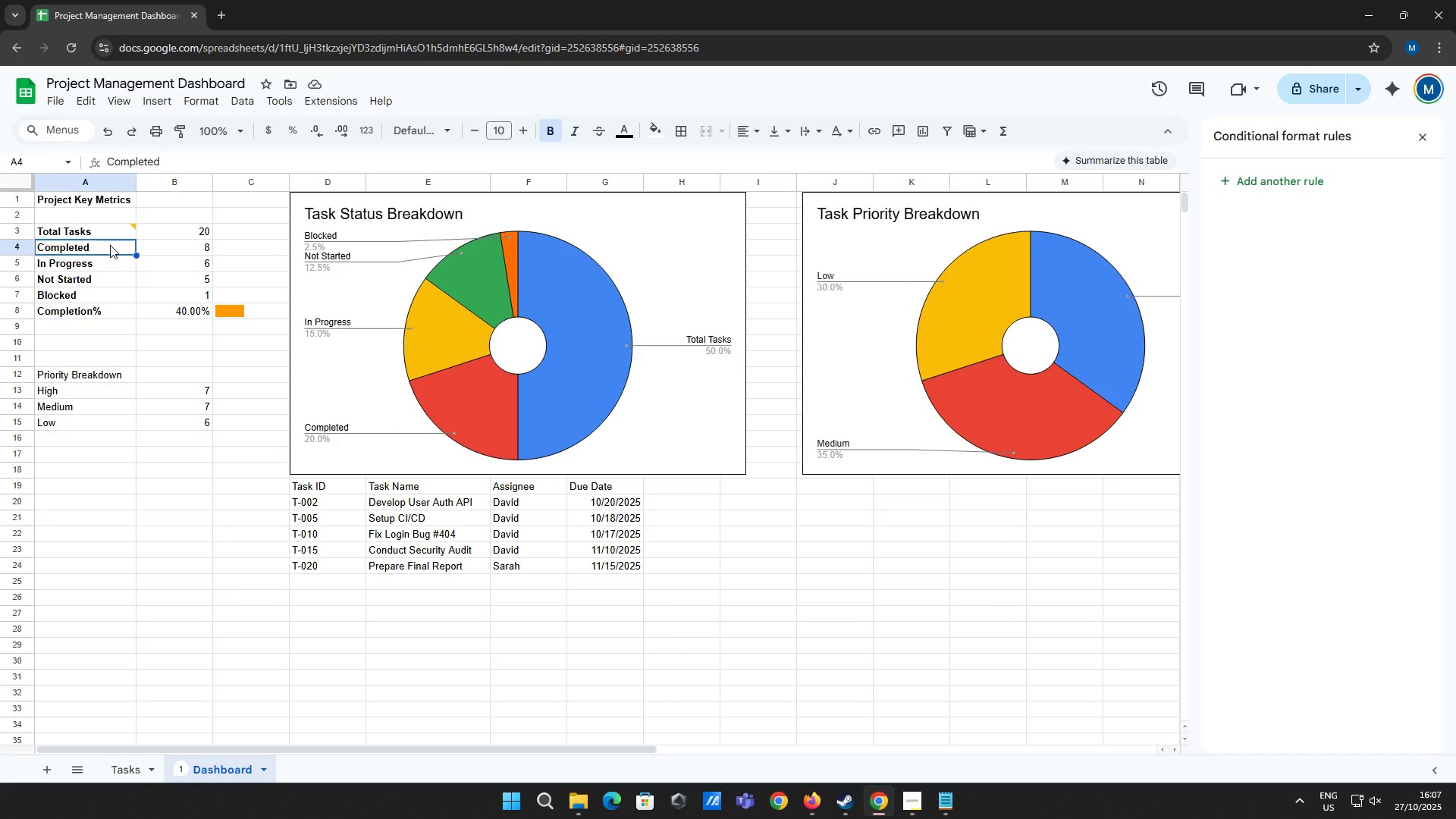 
left_click([148, 248])
 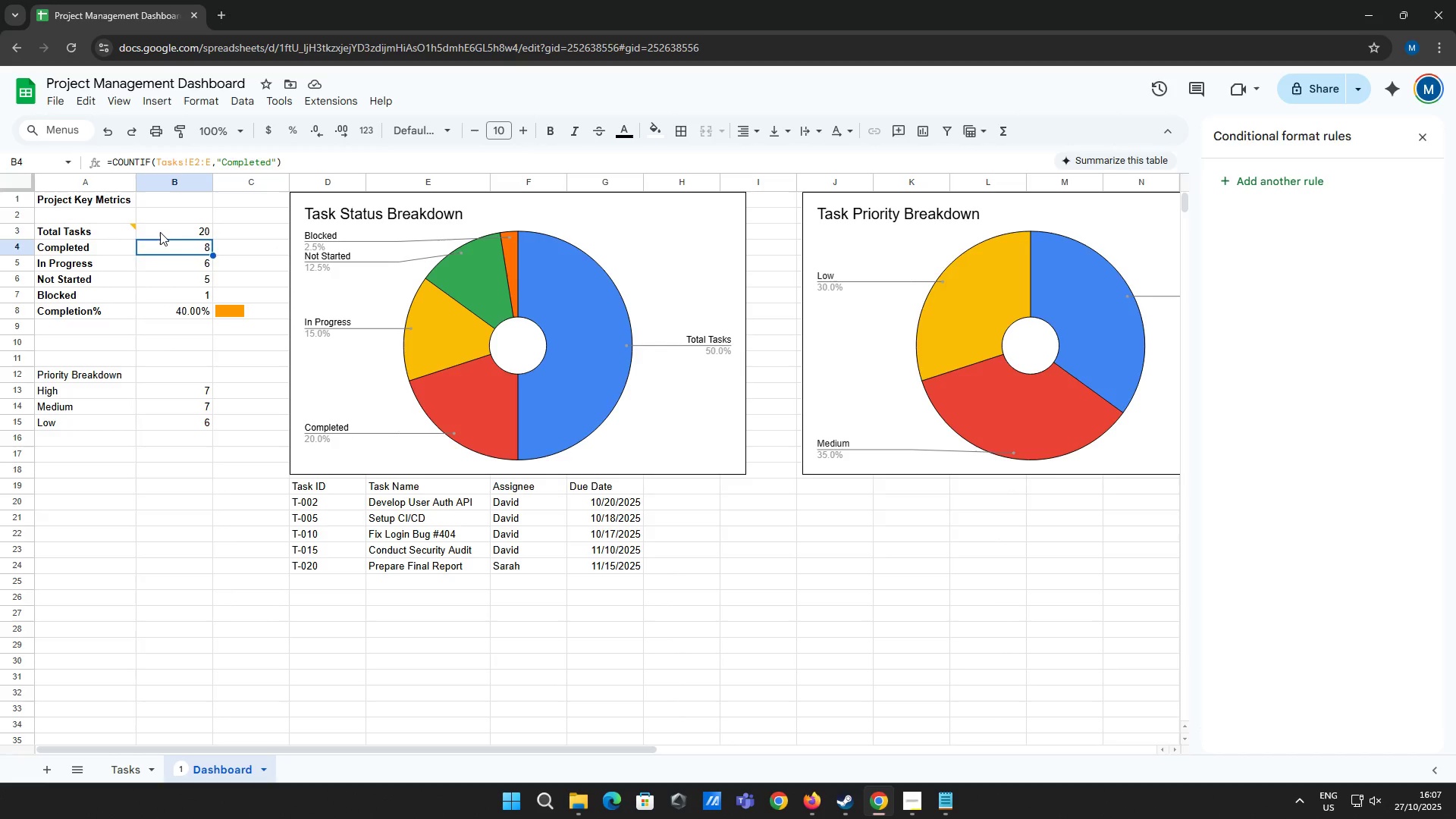 
left_click([160, 232])
 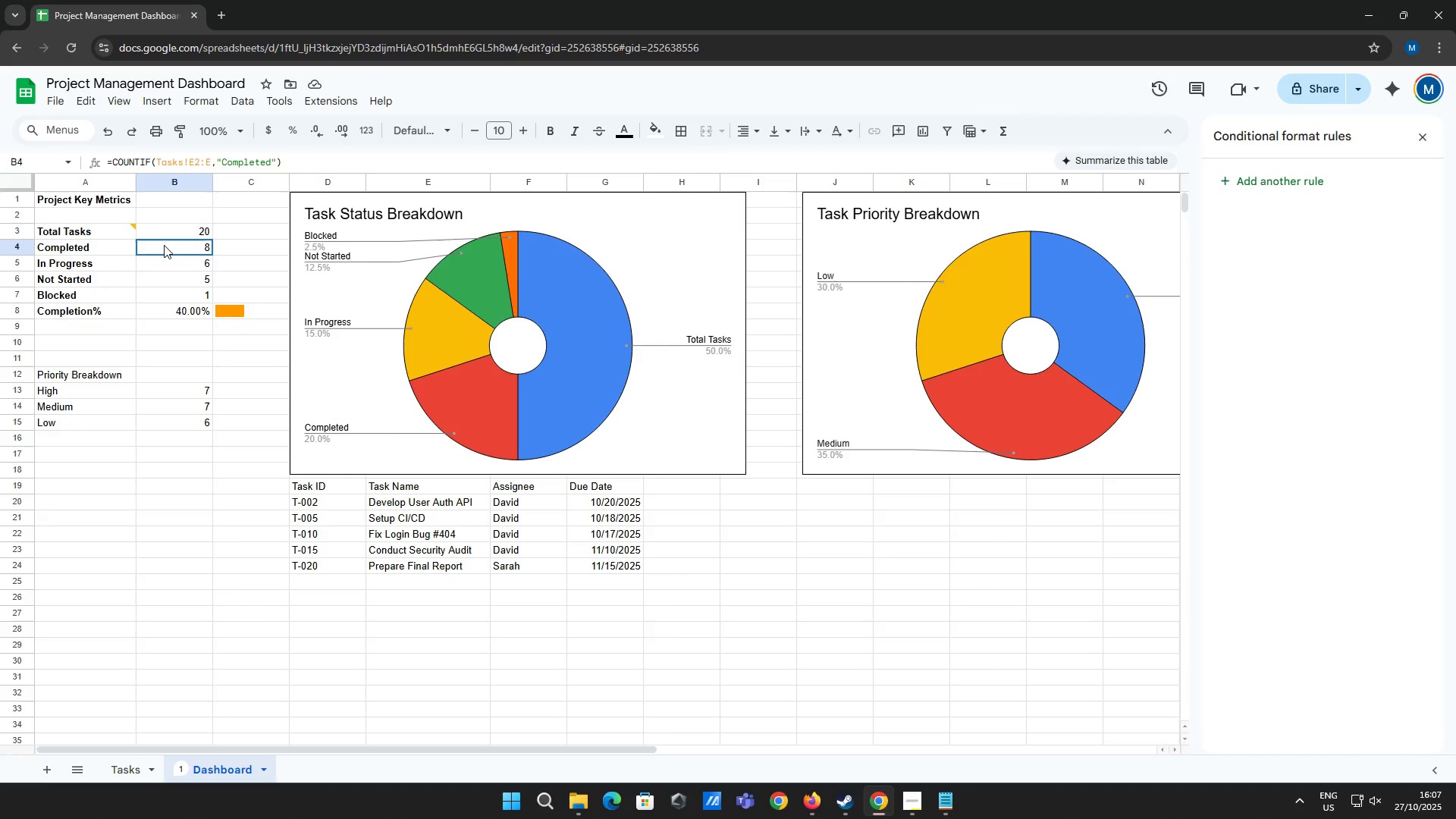 
double_click([164, 245])
 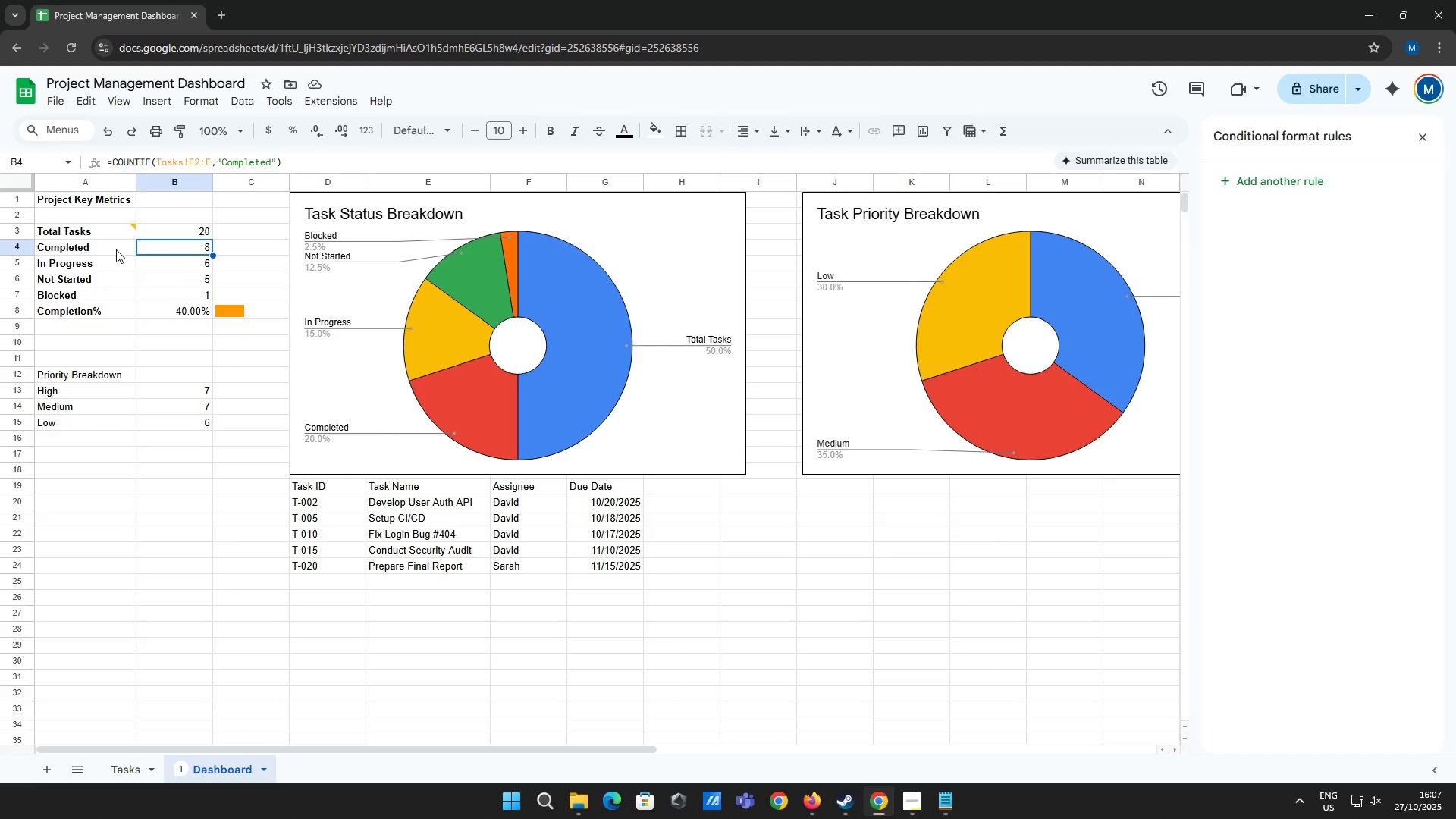 
left_click([116, 249])
 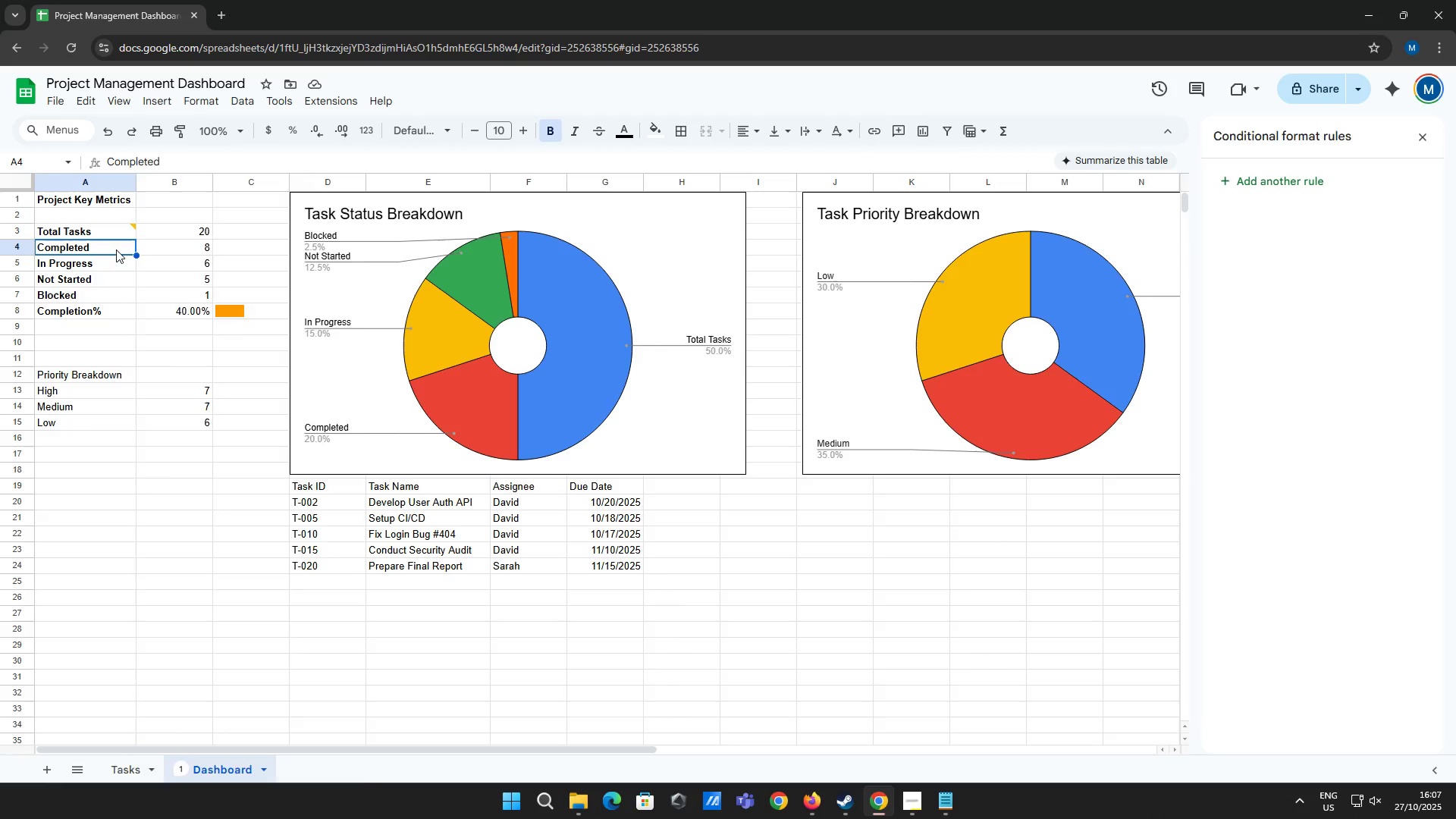 
right_click([116, 249])
 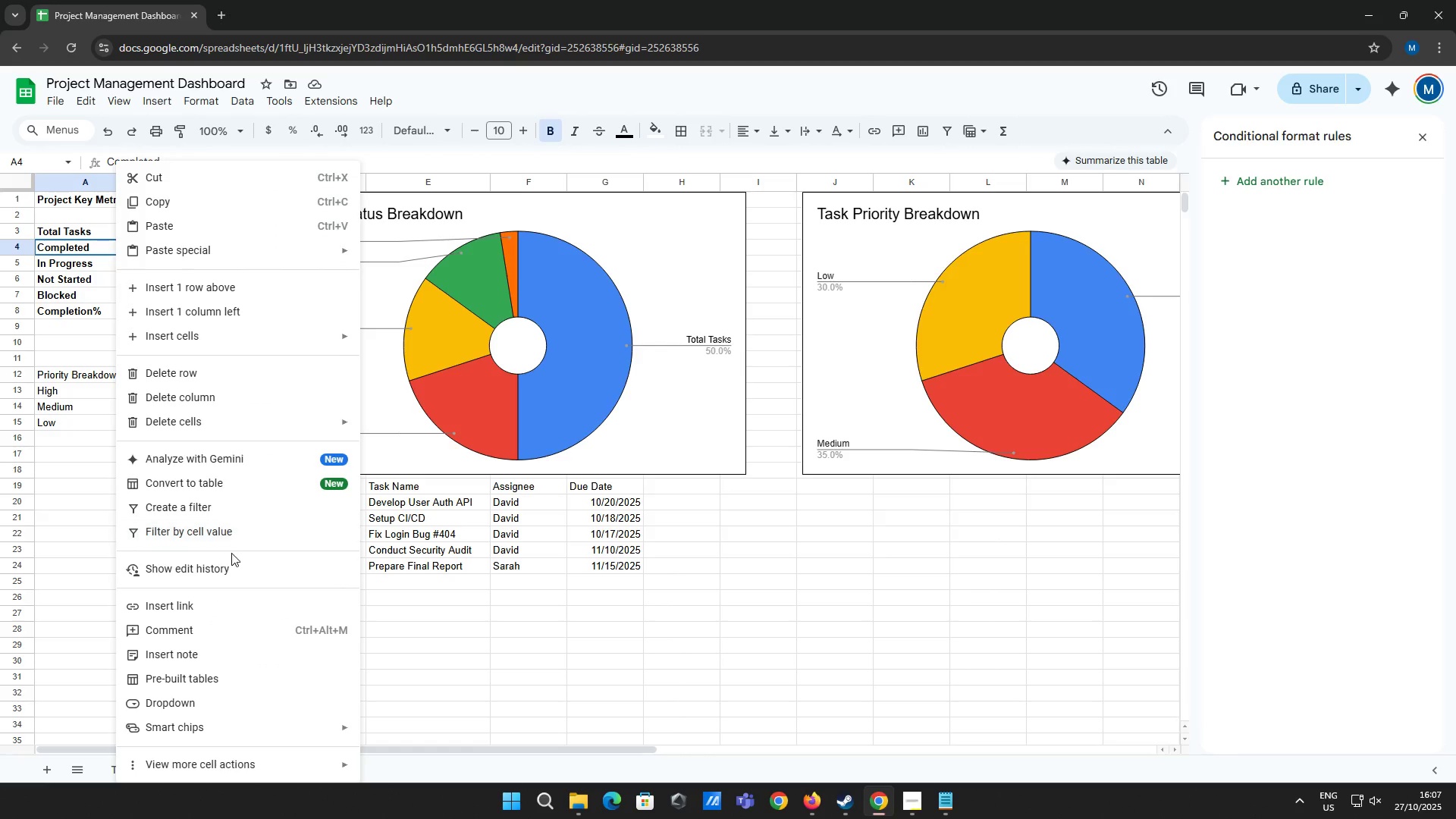 
left_click([214, 628])
 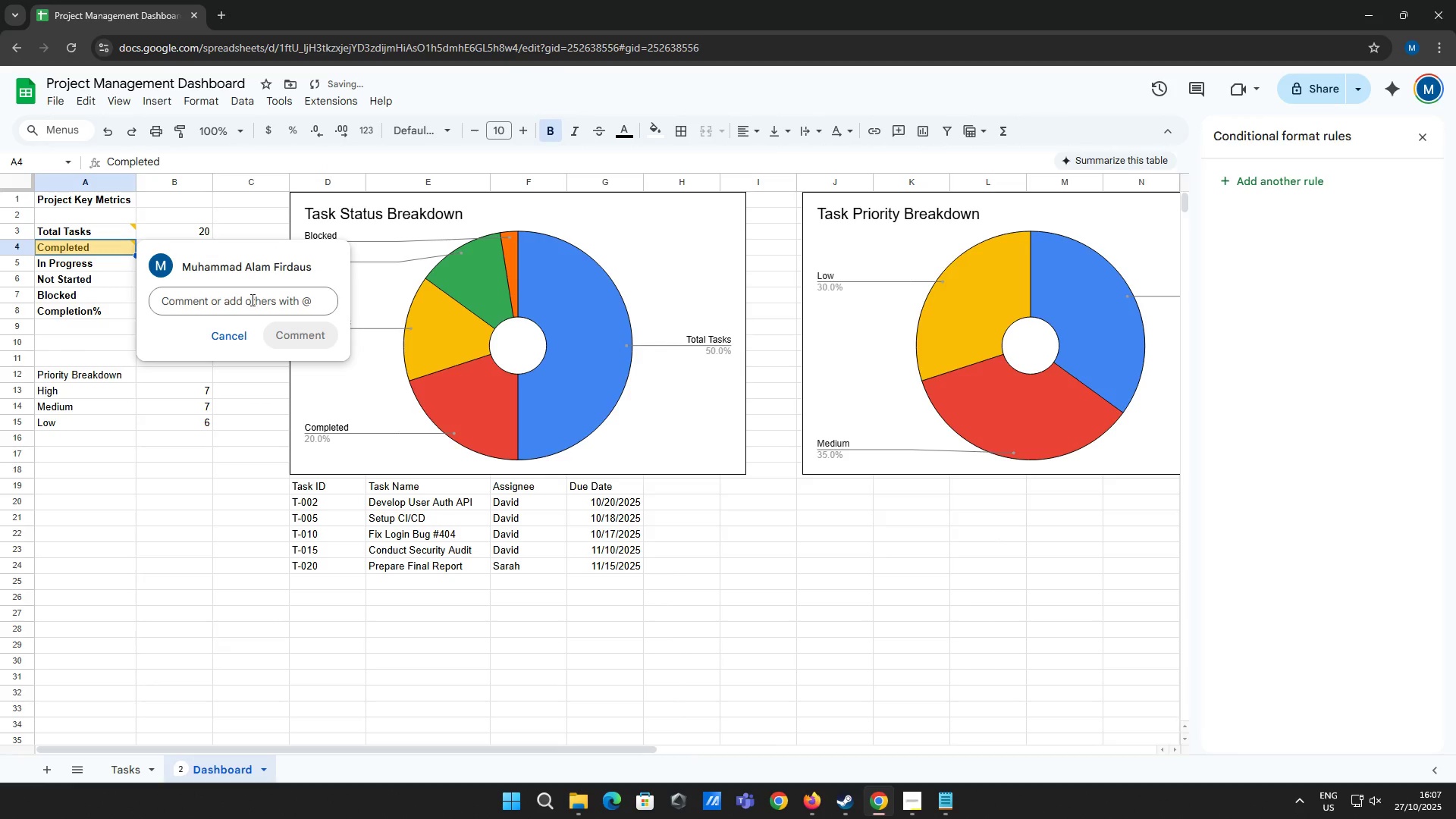 
left_click([251, 300])
 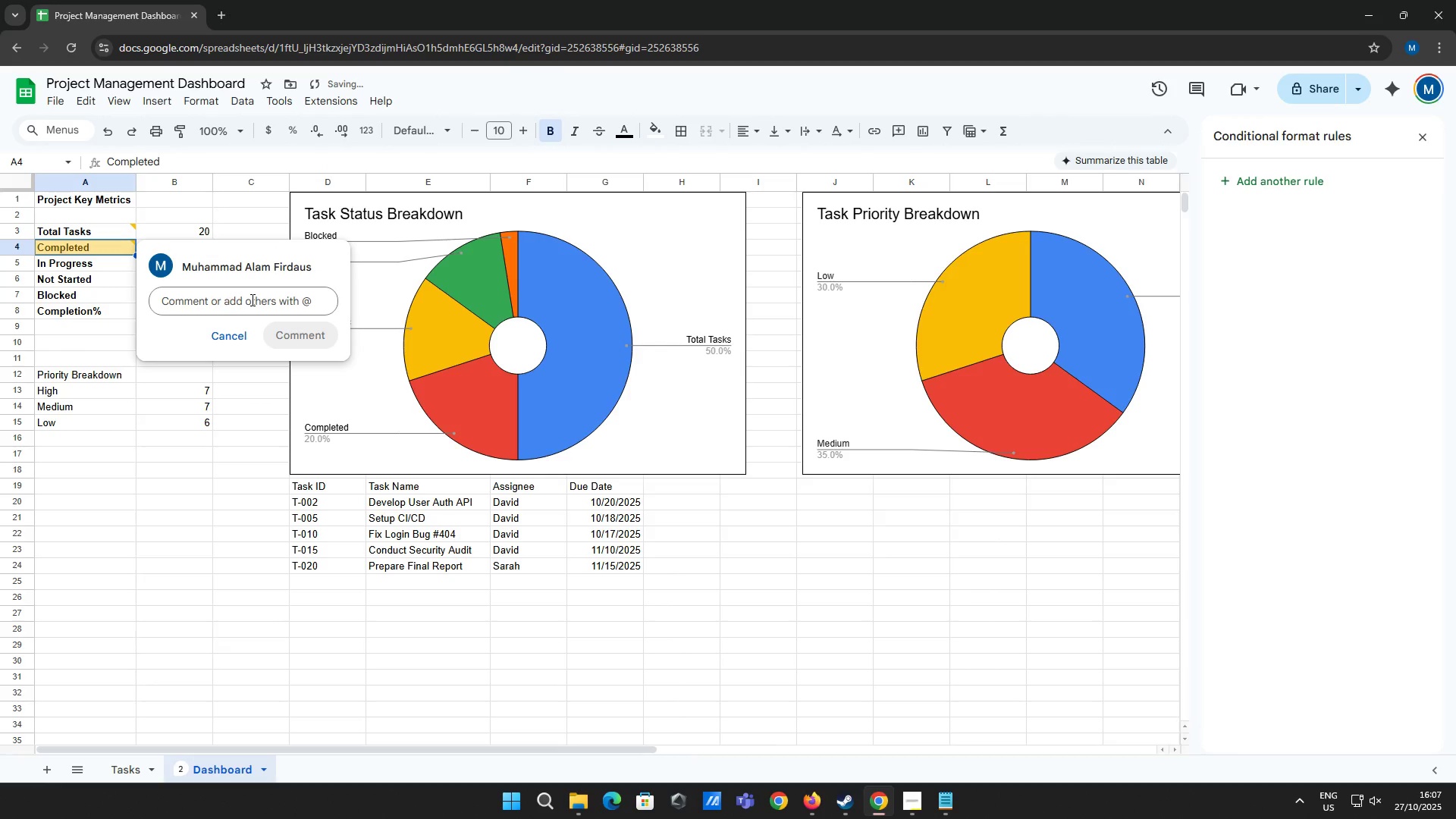 
type(using countif)
 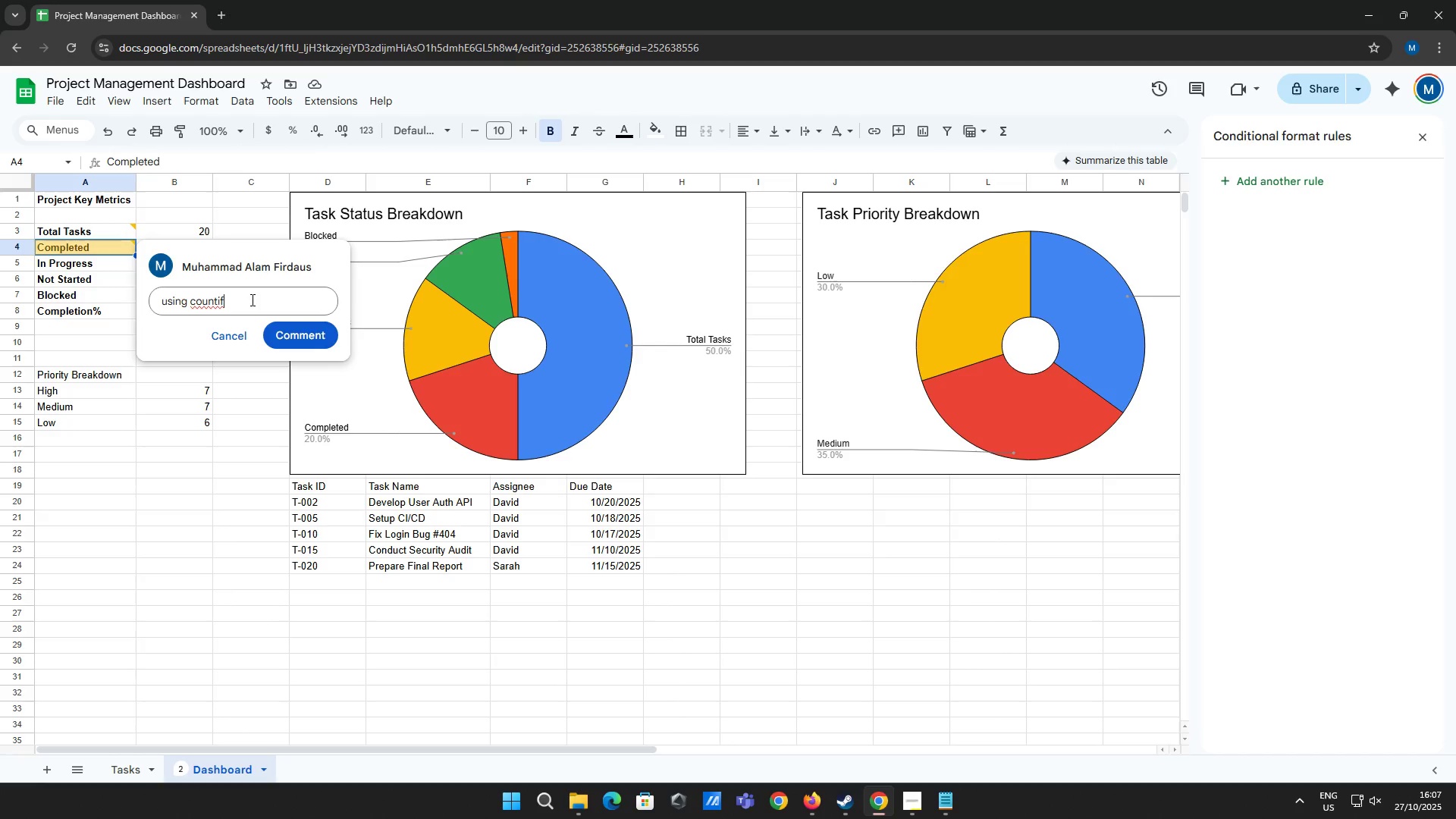 
type( to dynamically count all task marked "c)
key(Backspace)
type(Completed" in the tasks )
key(Backspace)
key(Backspace)
key(Backspace)
key(Backspace)
key(Backspace)
key(Backspace)
type(Tasks sheet. this cell serves as the numerator for the main KPI)
 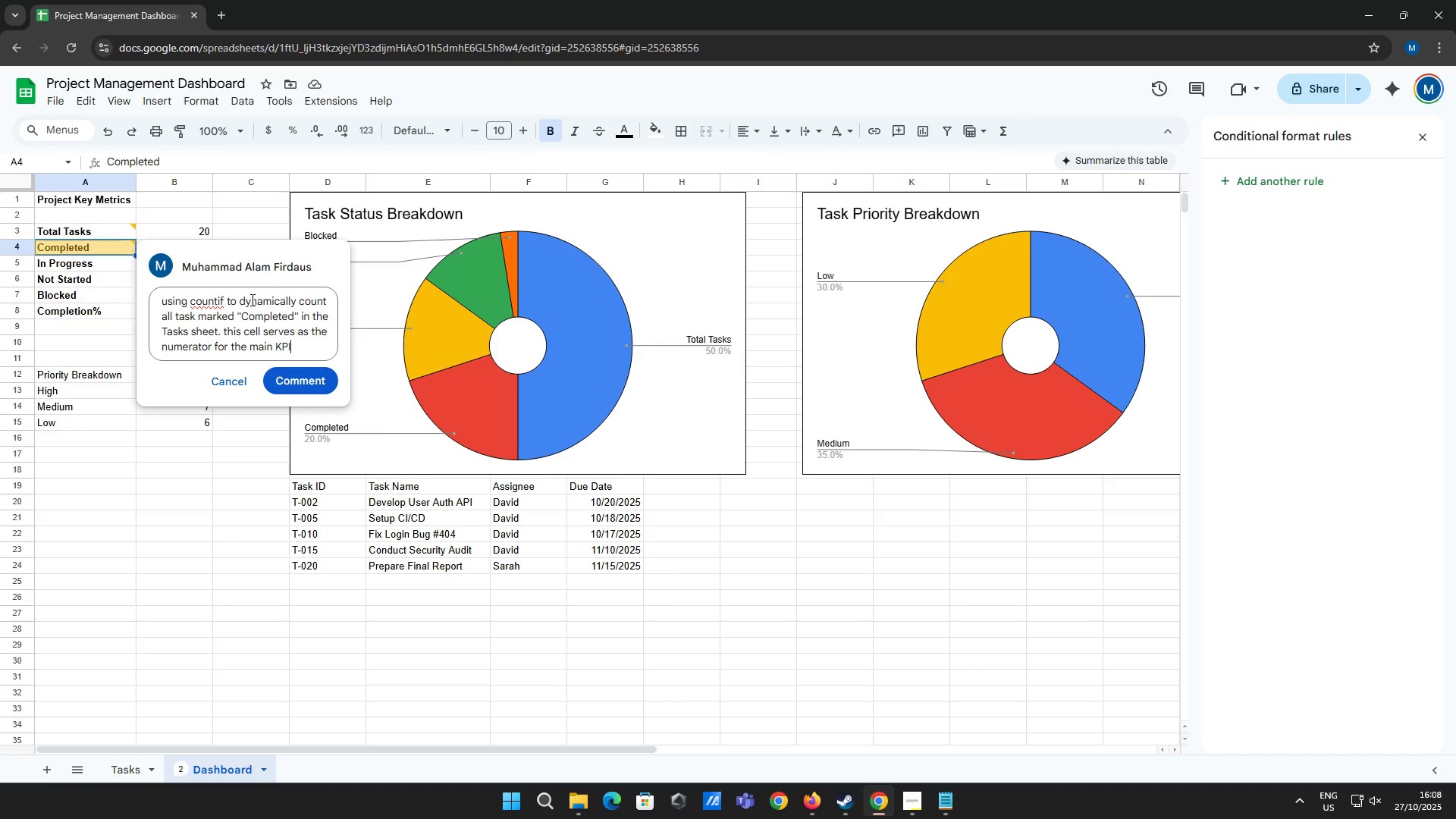 
left_click([316, 385])
 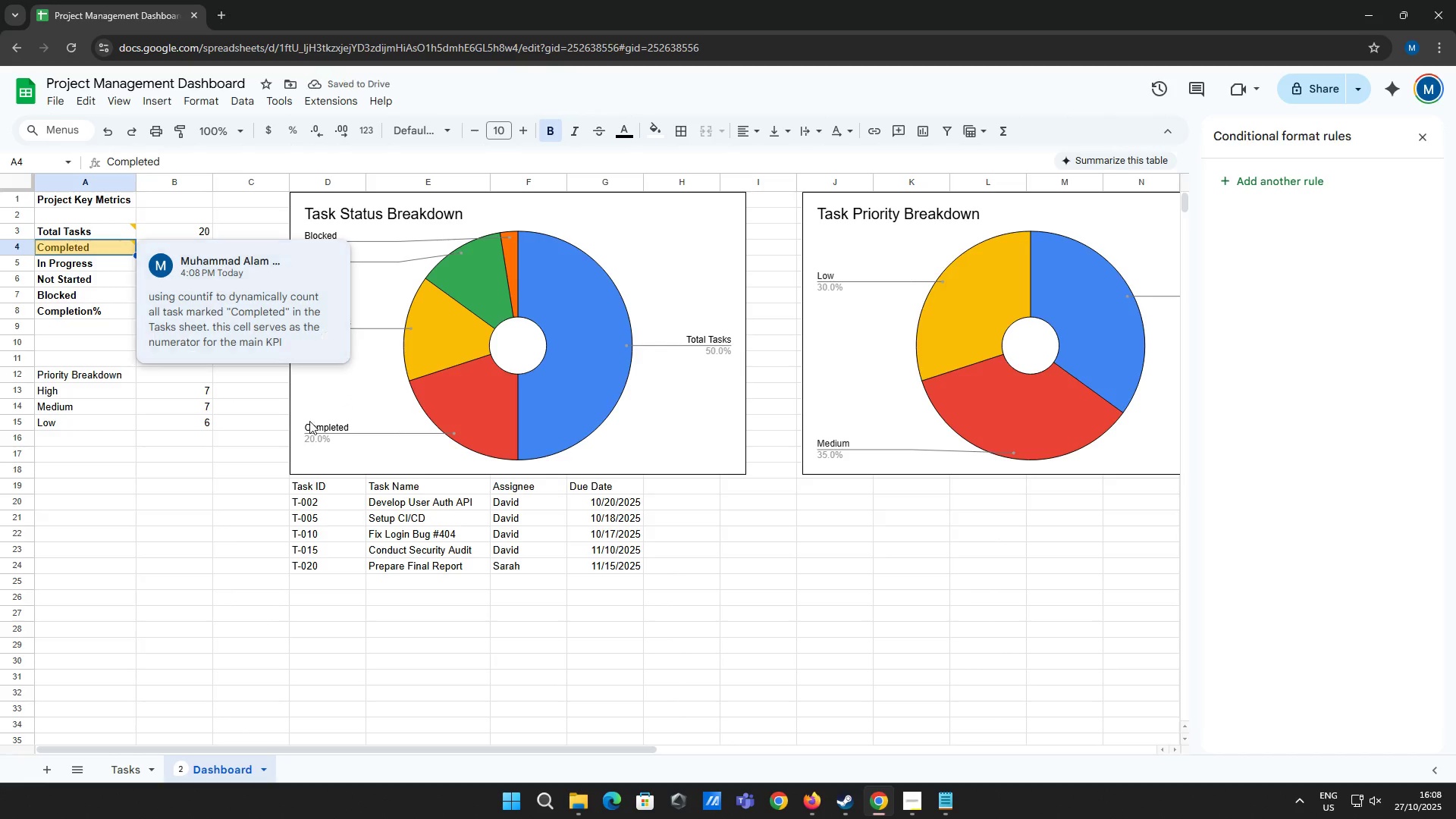 
left_click([907, 794])